 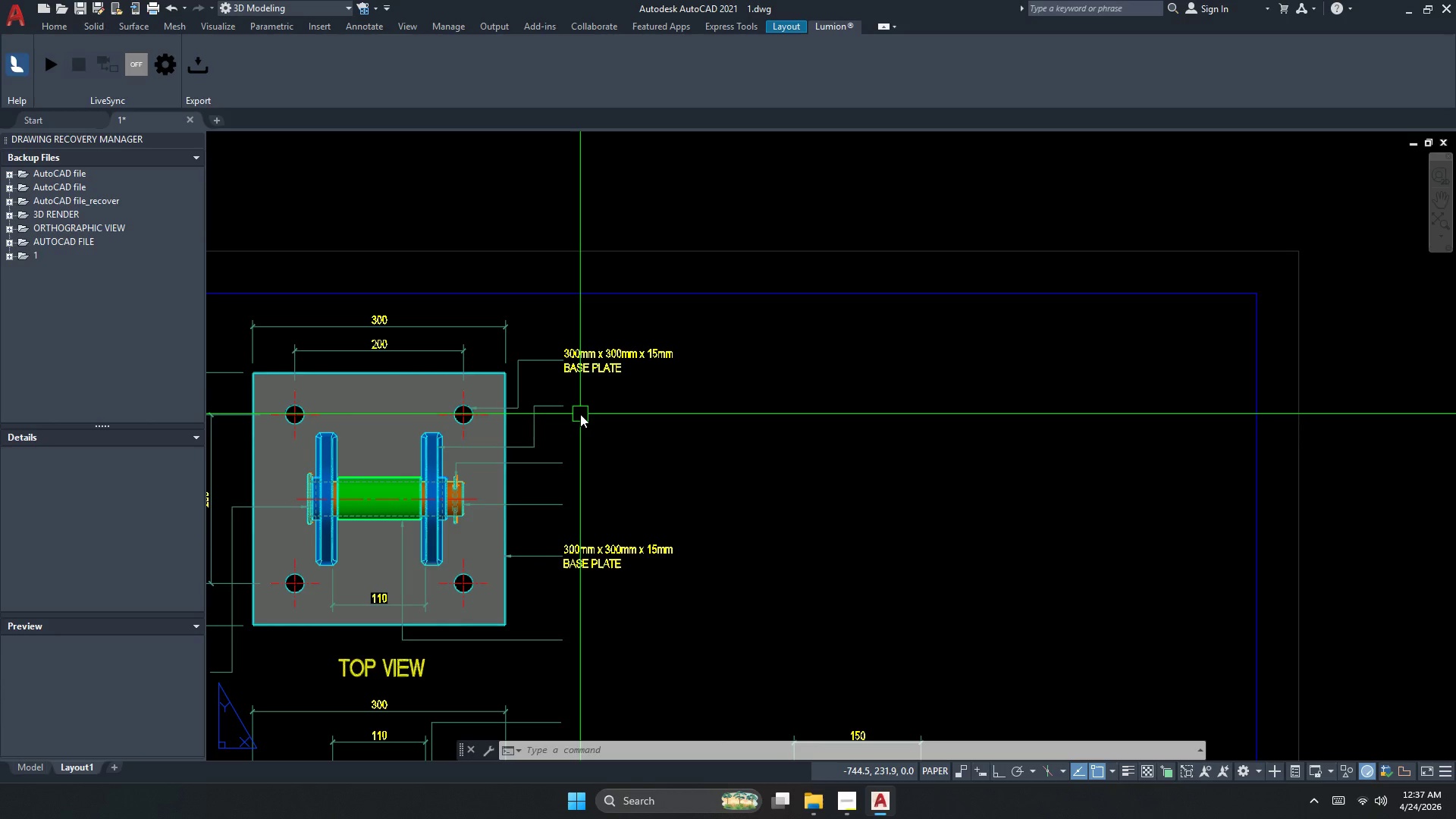 
key(Control+V)
 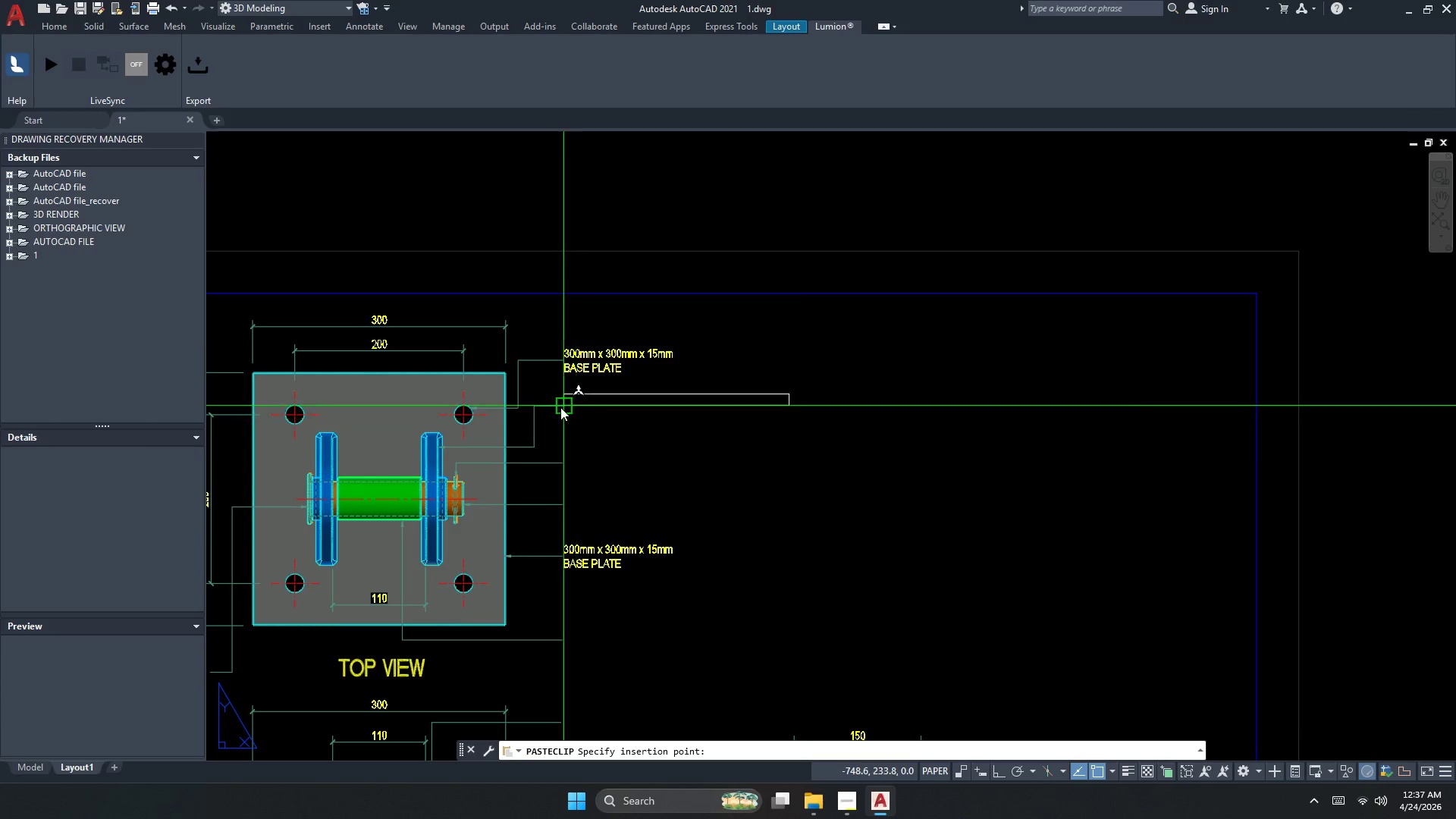 
scroll: coordinate [560, 405], scroll_direction: up, amount: 2.0
 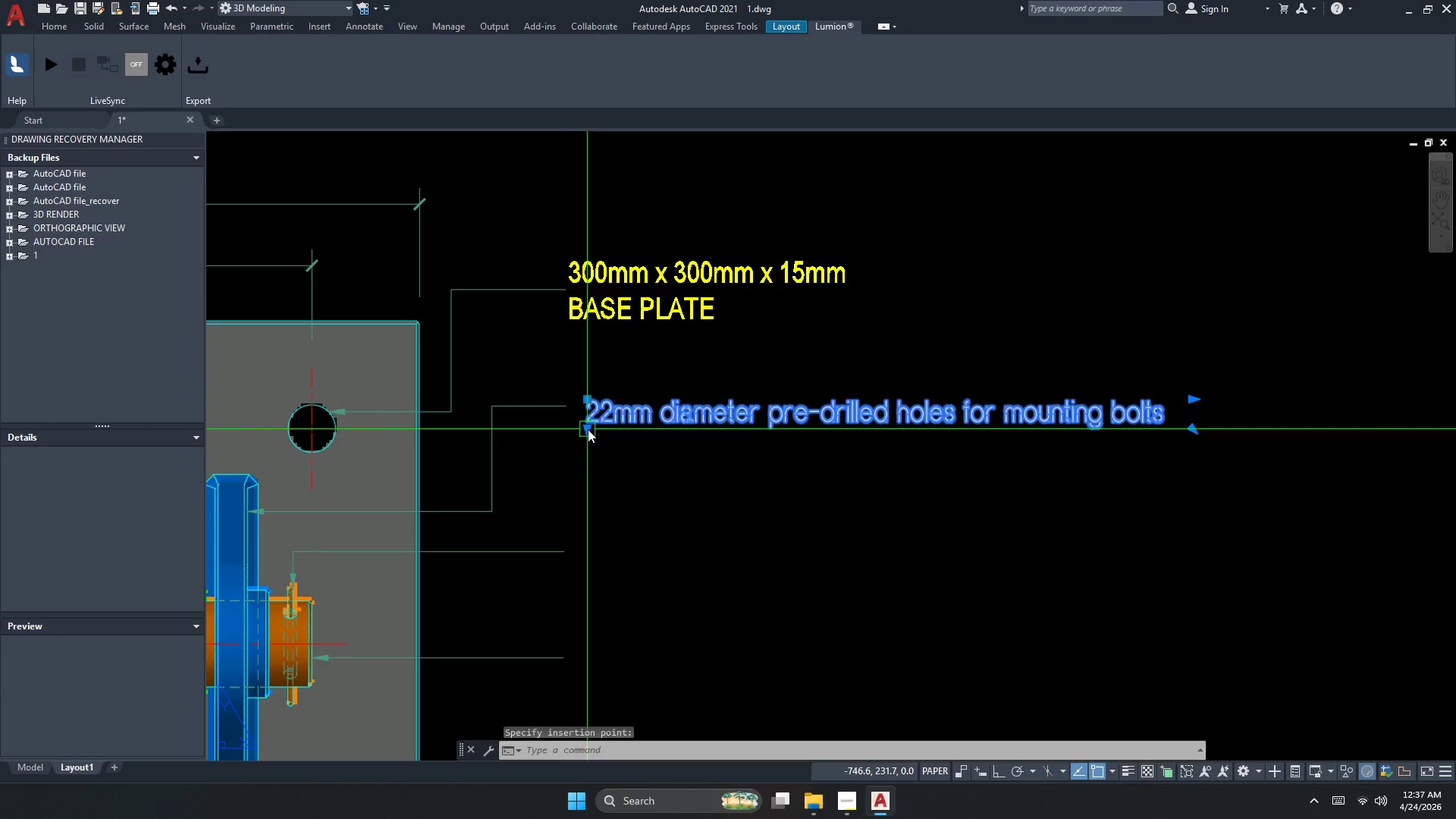 
key(Escape)
type(ma )
 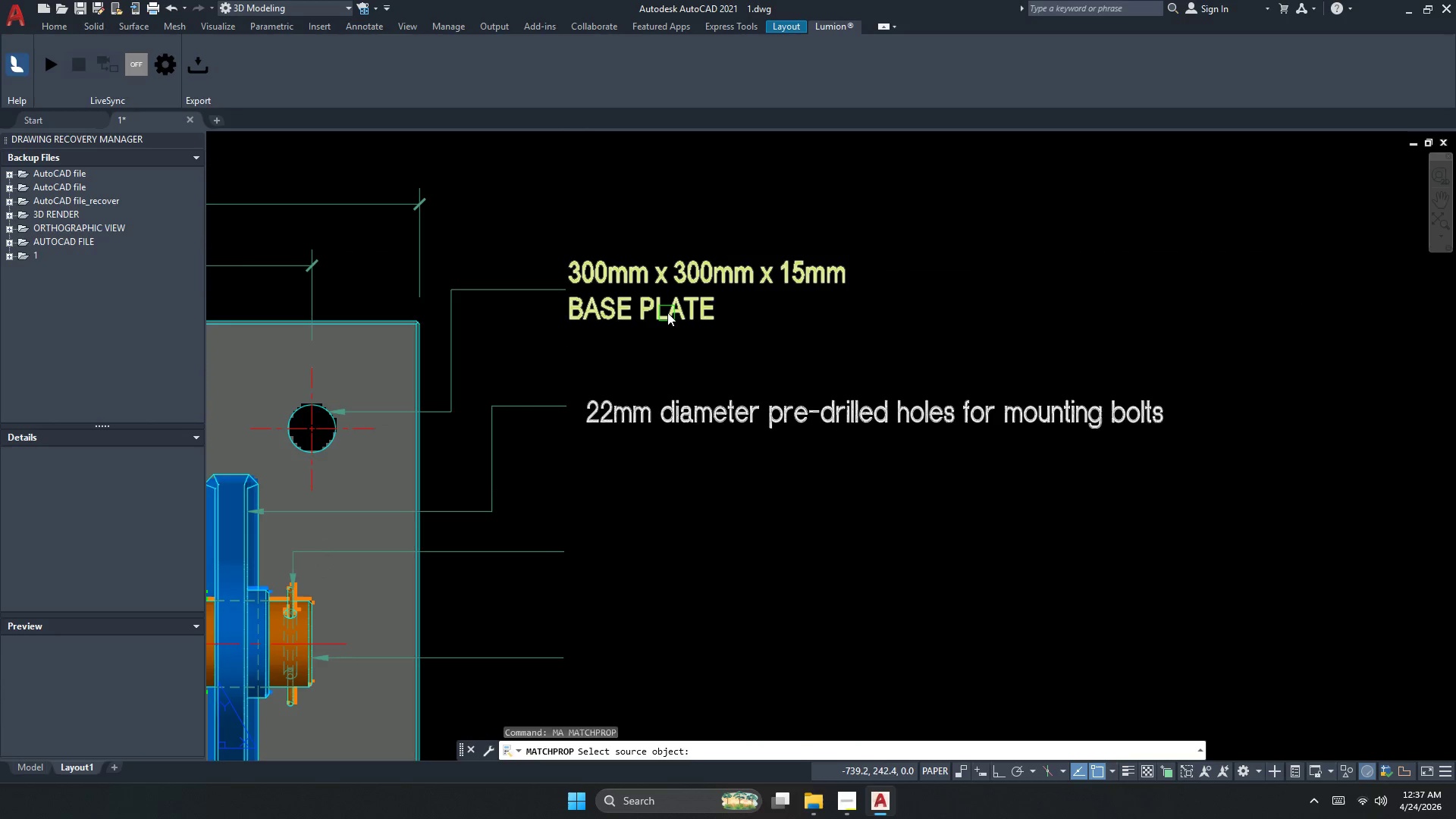 
left_click([667, 312])
 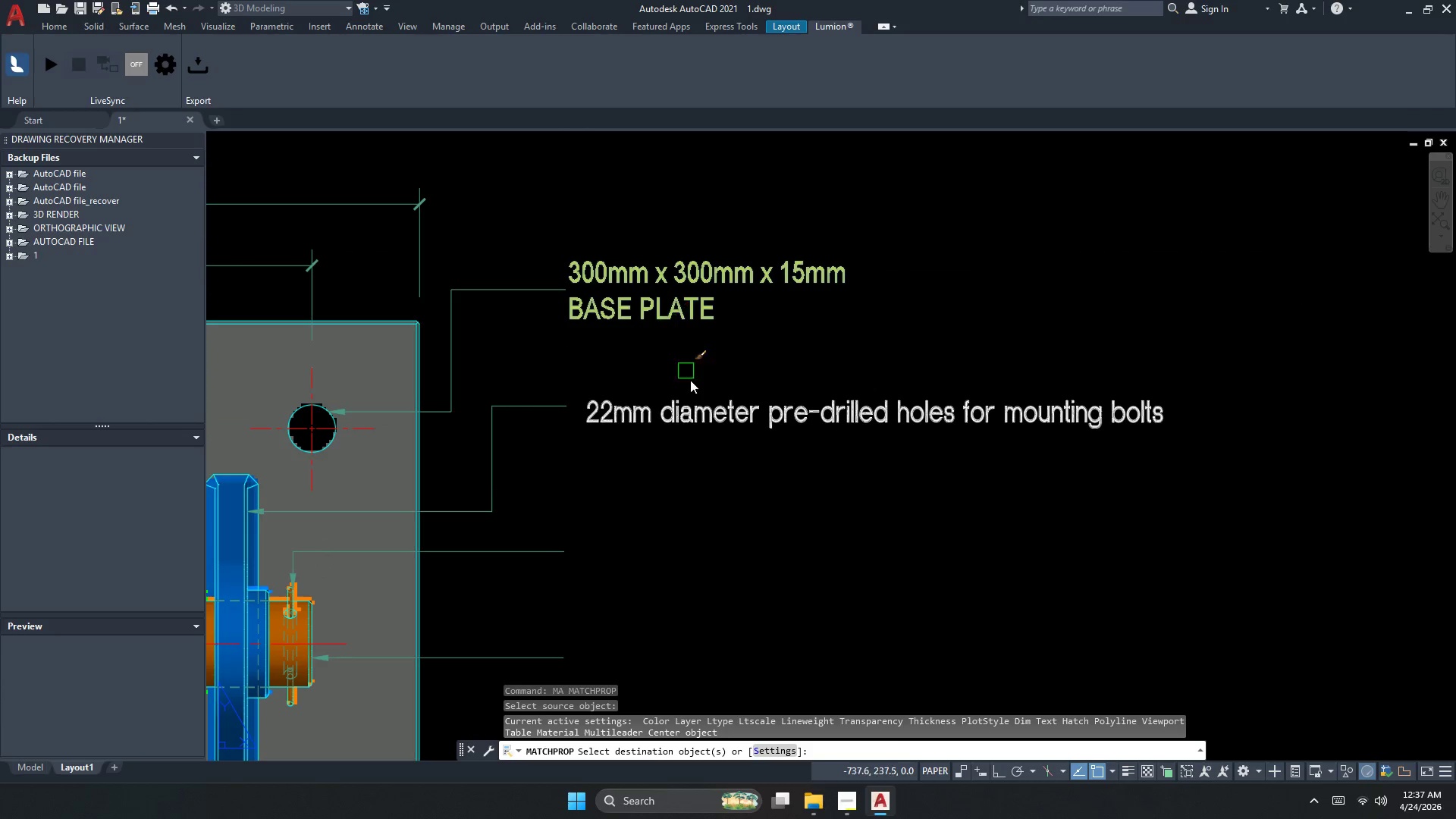 
left_click_drag(start_coordinate=[695, 396], to_coordinate=[684, 419])
 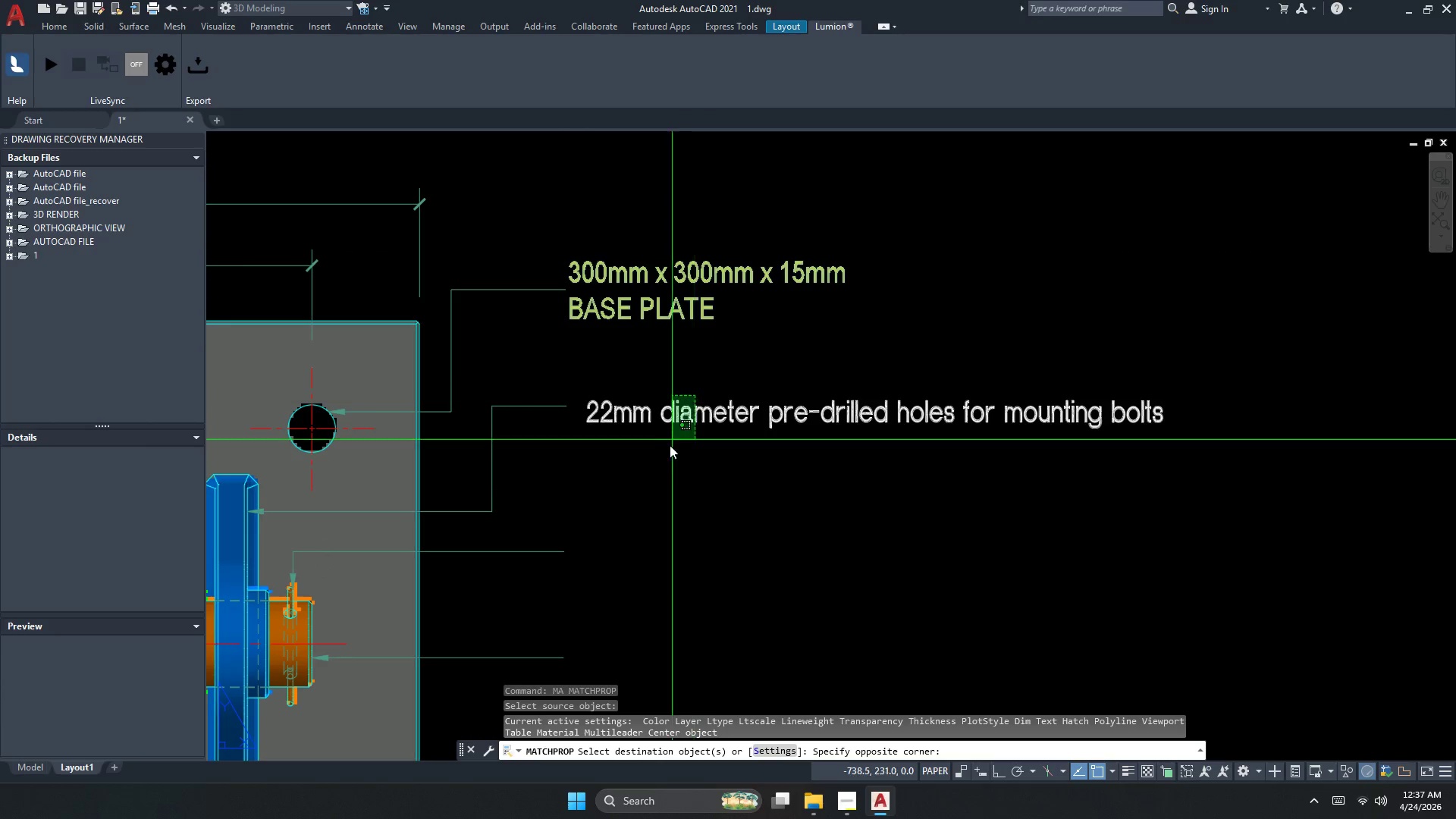 
triple_click([664, 457])
 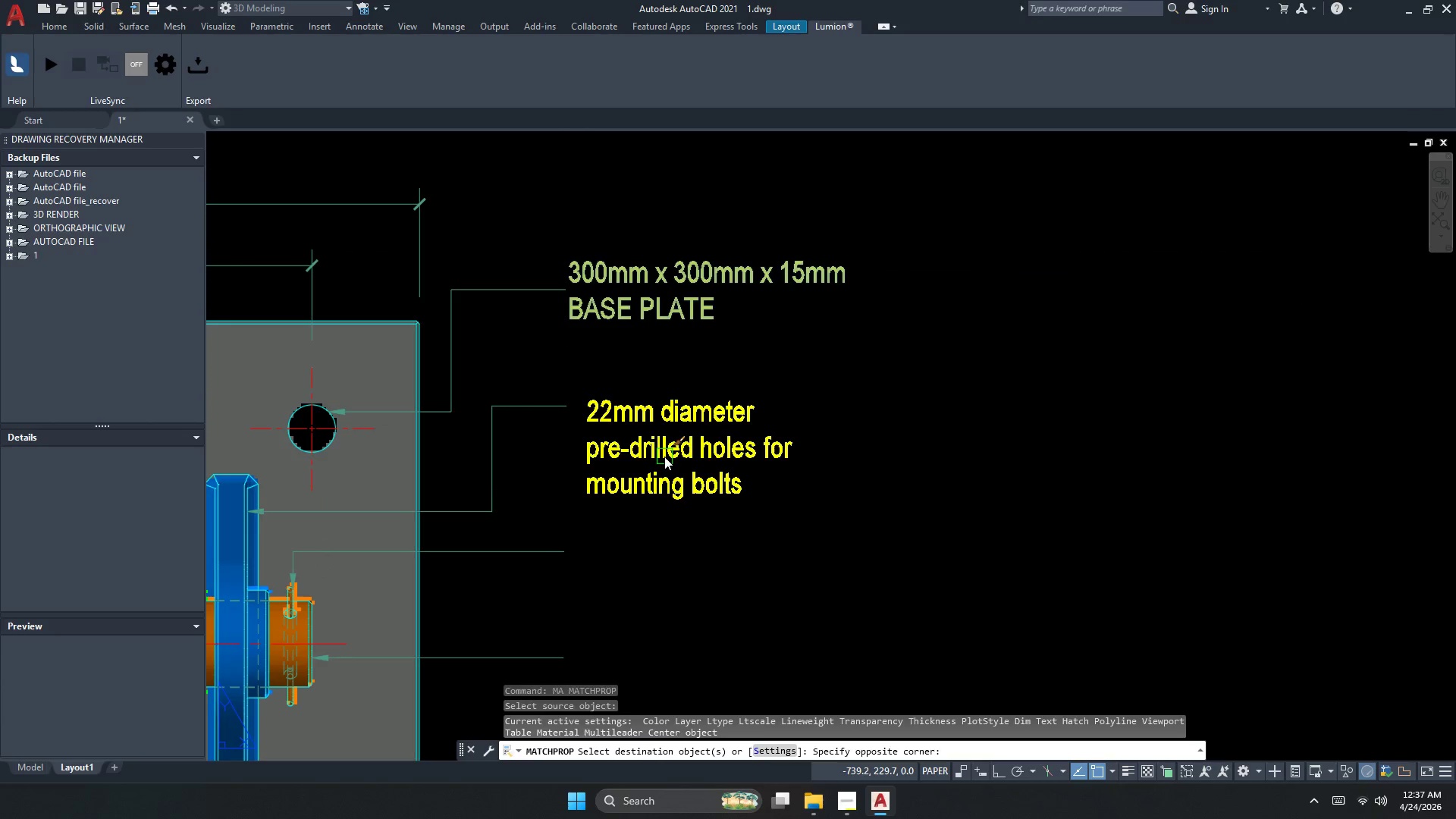 
triple_click([664, 457])
 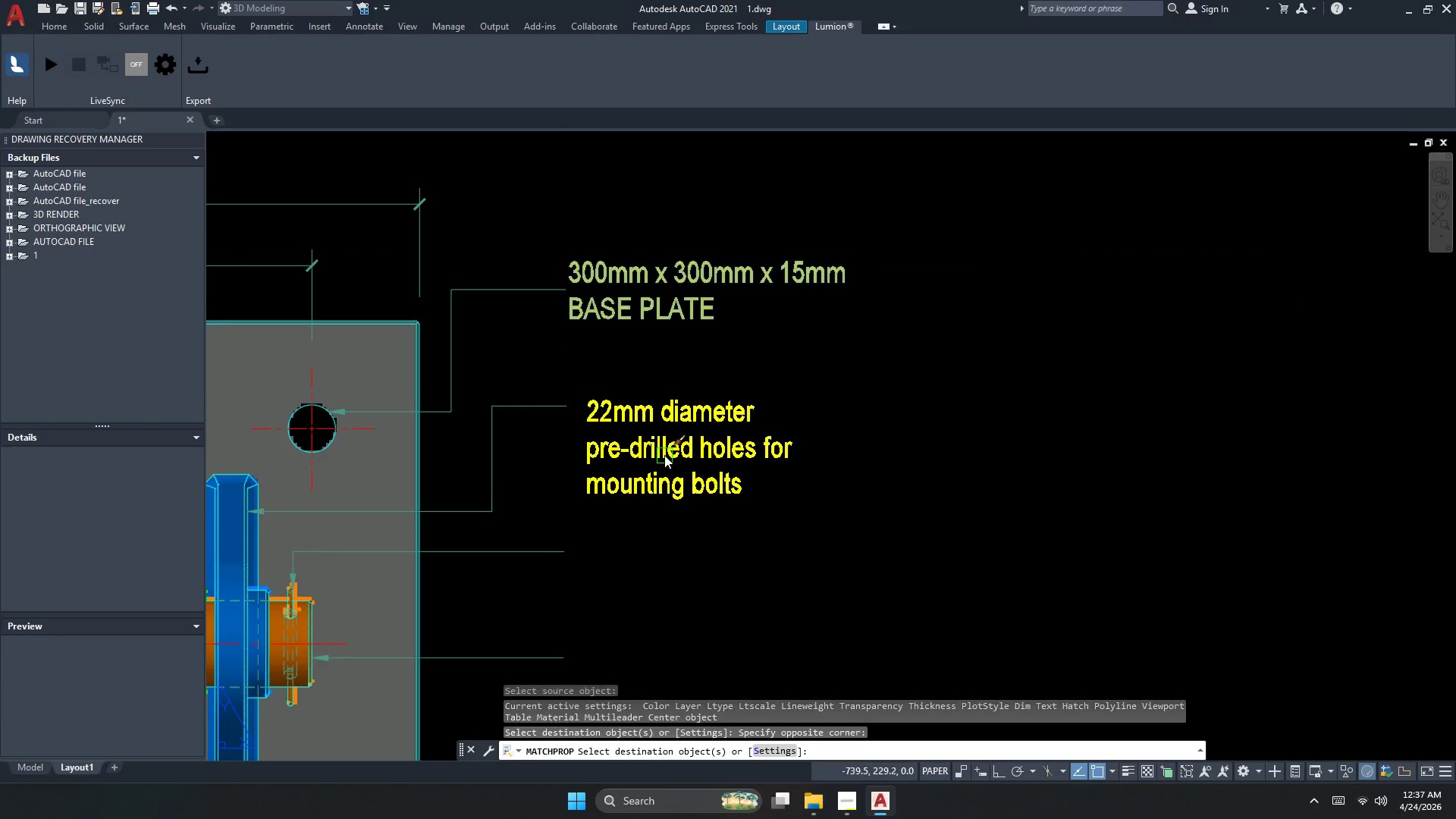 
key(Escape)
 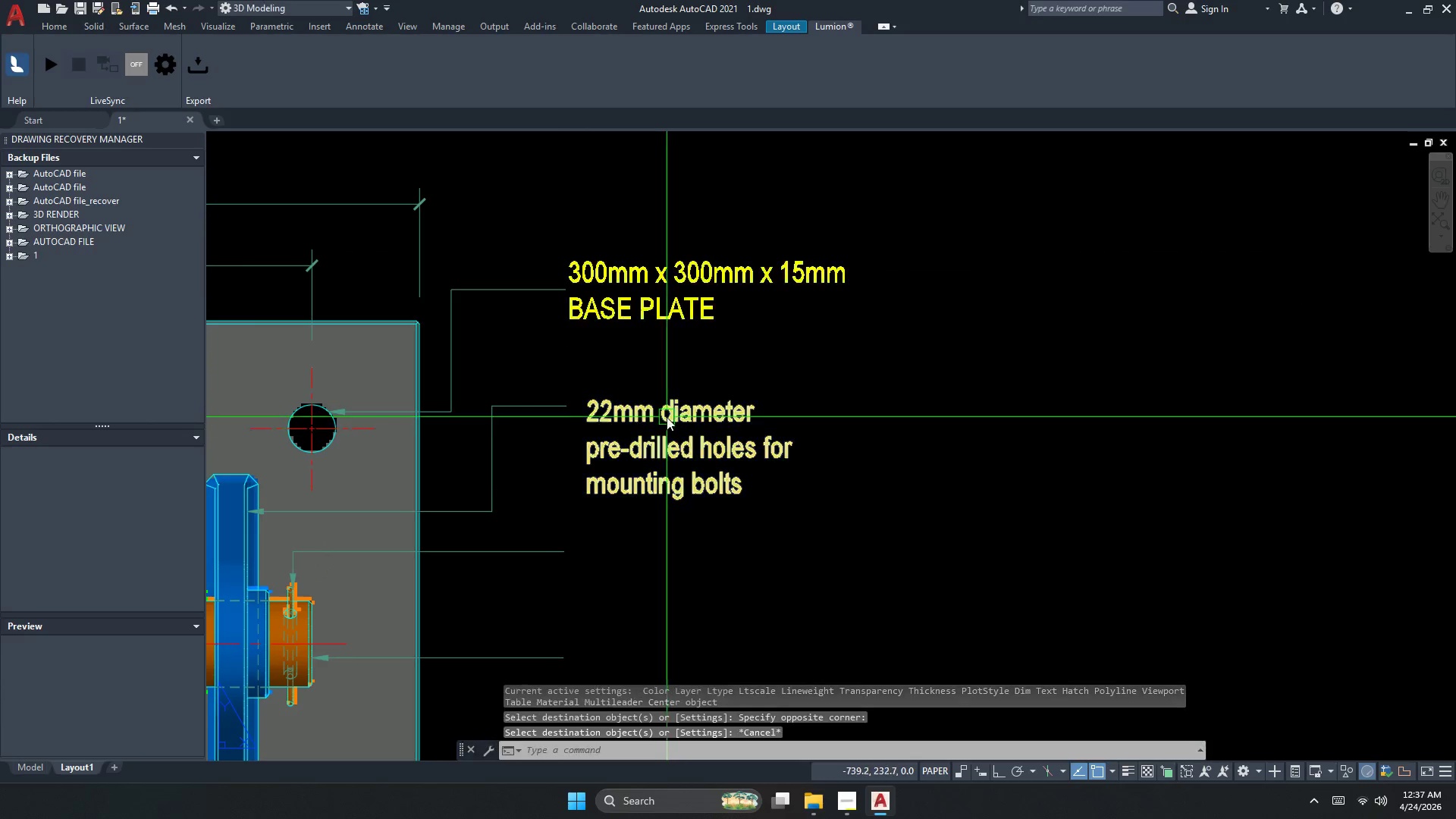 
triple_click([667, 417])
 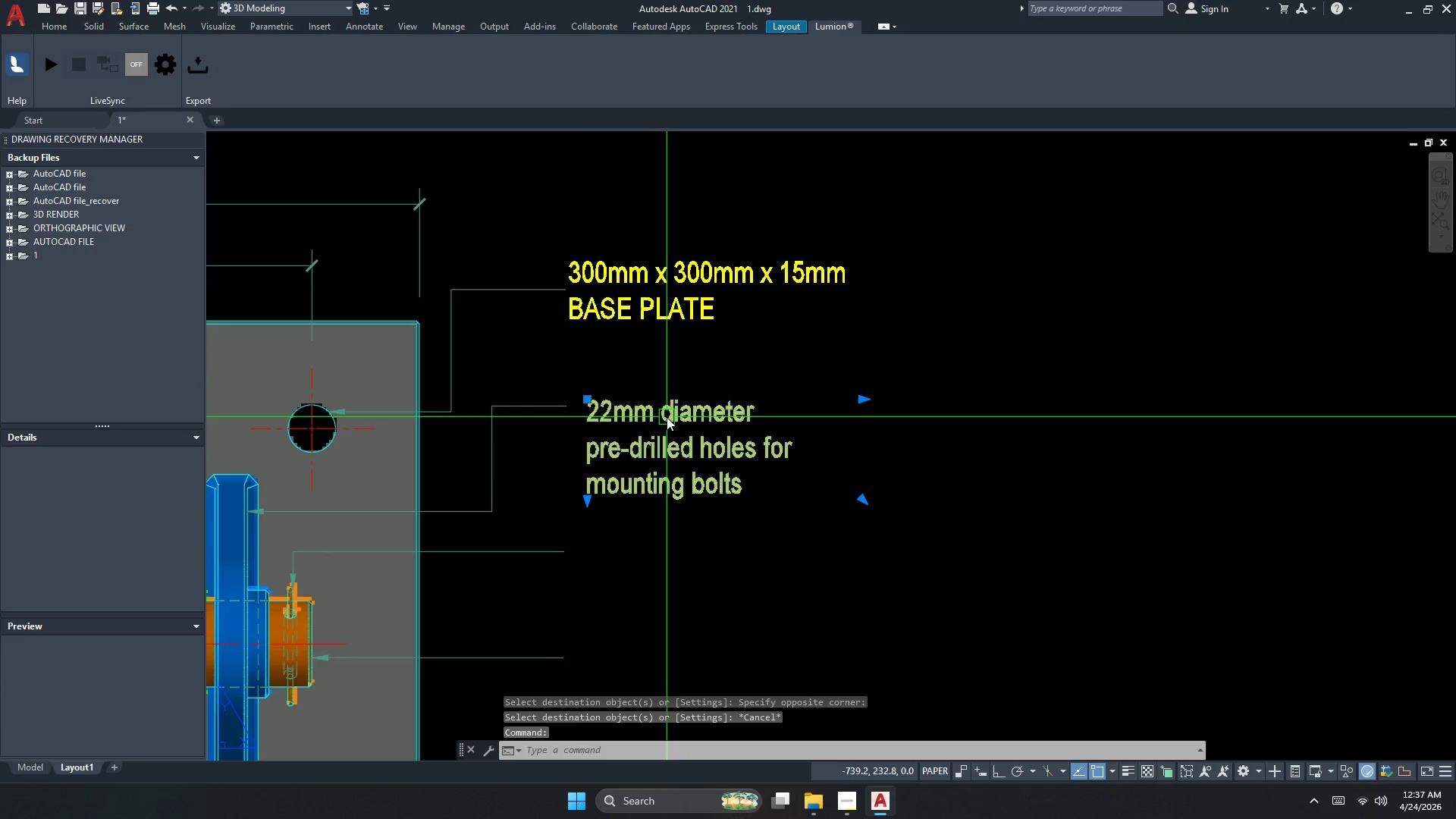 
triple_click([667, 417])
 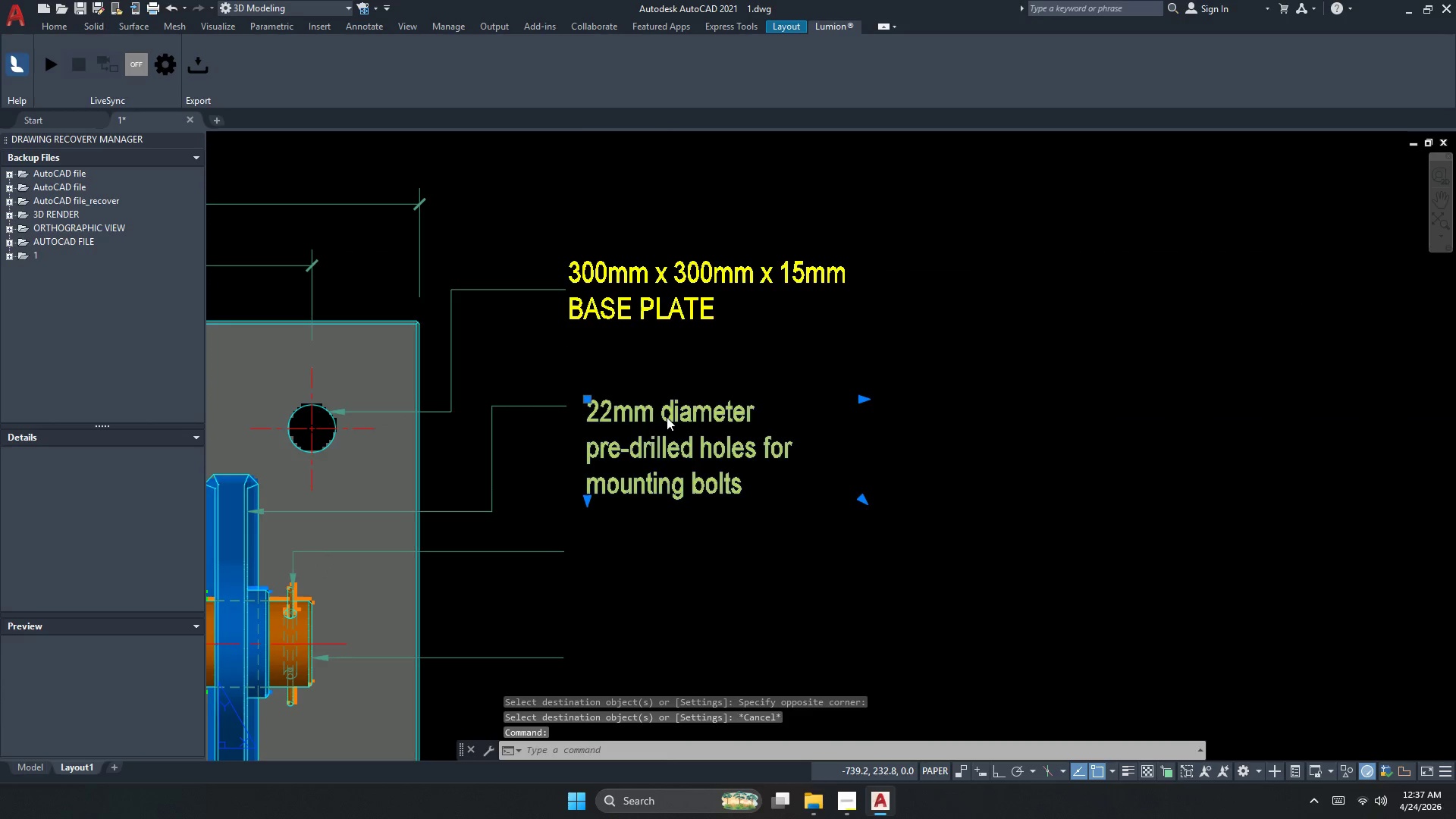 
key(Control+A)
 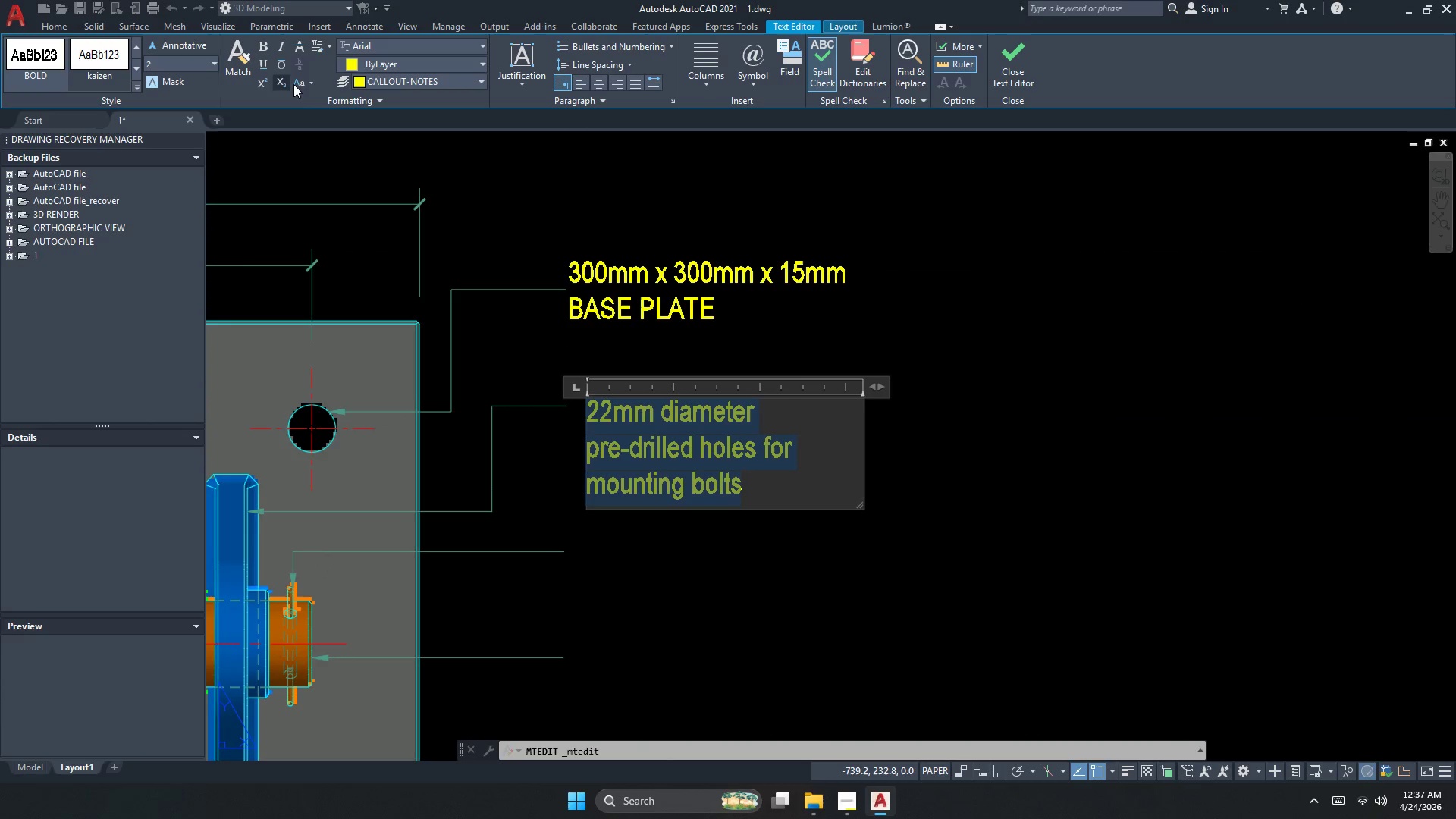 
double_click([296, 86])
 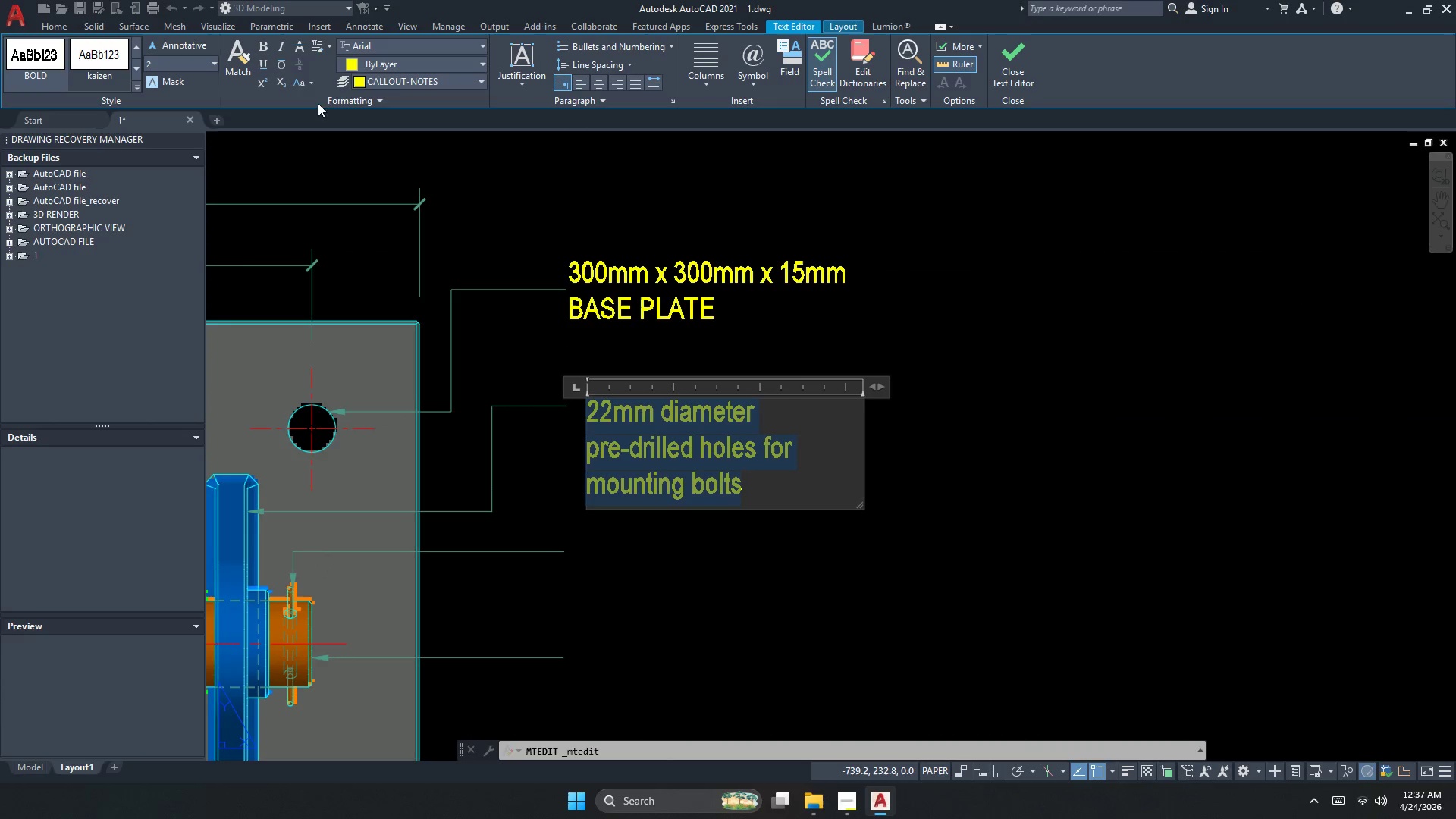 
left_click([298, 77])
 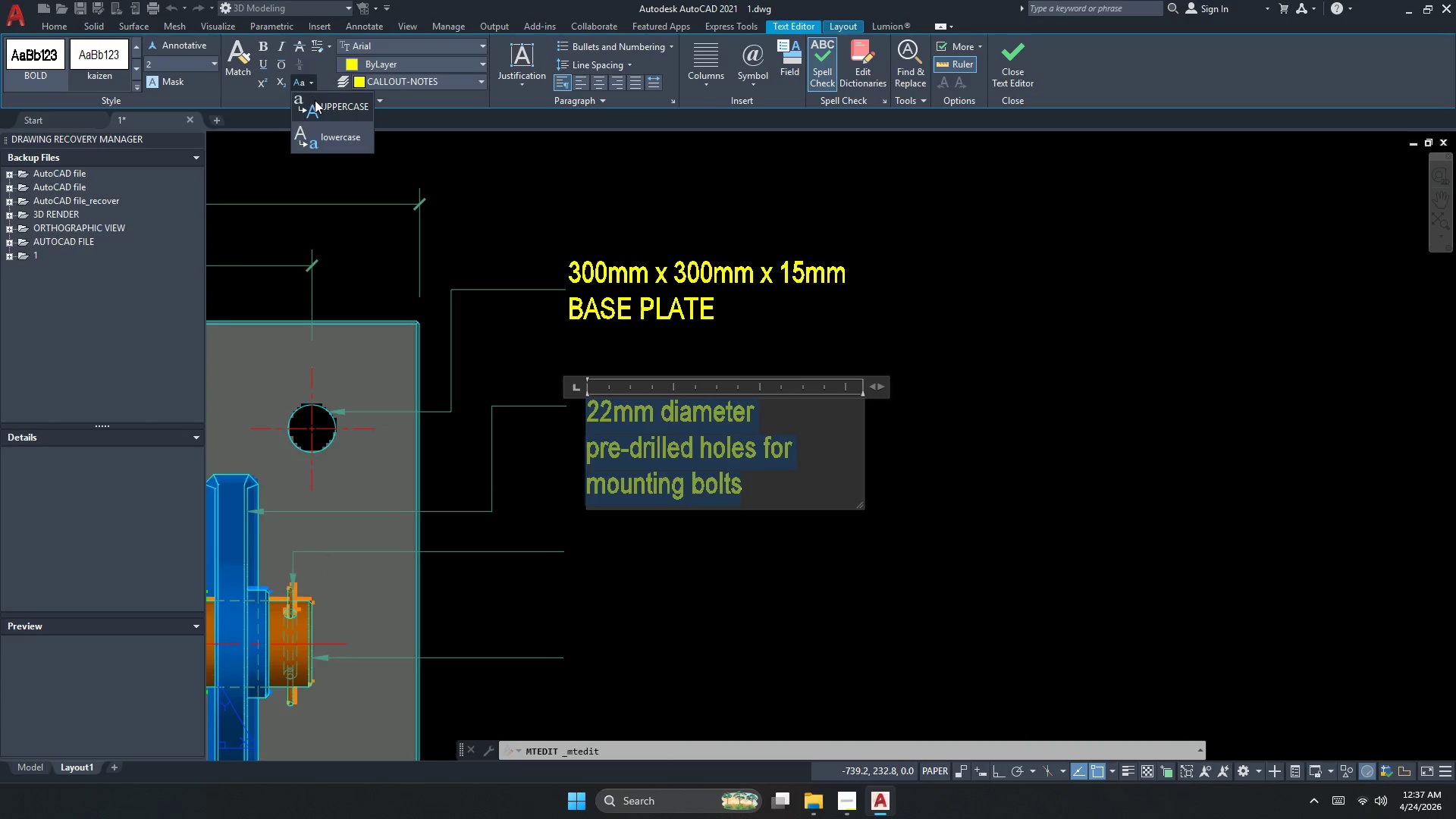 
double_click([315, 100])
 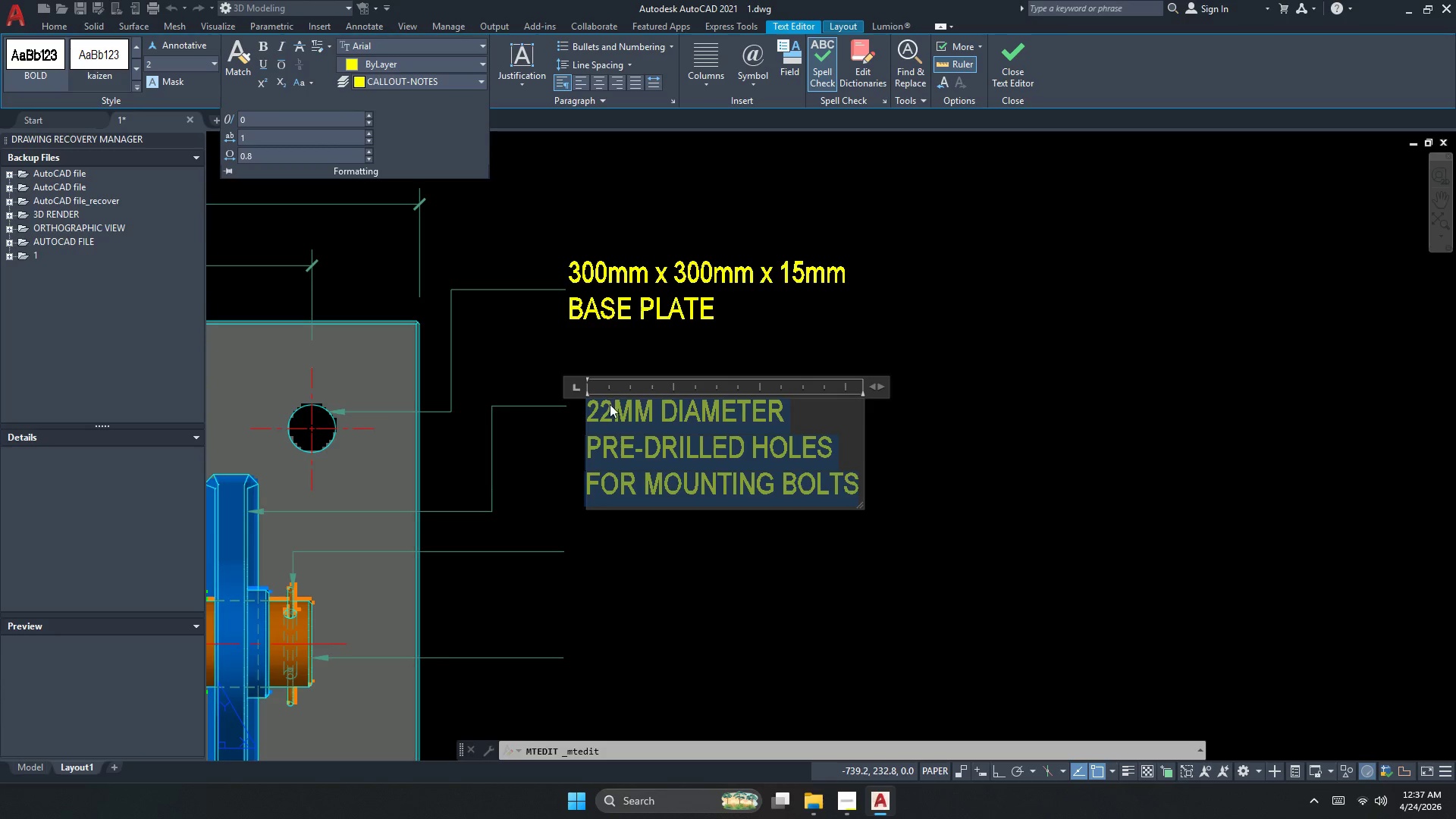 
left_click([648, 413])
 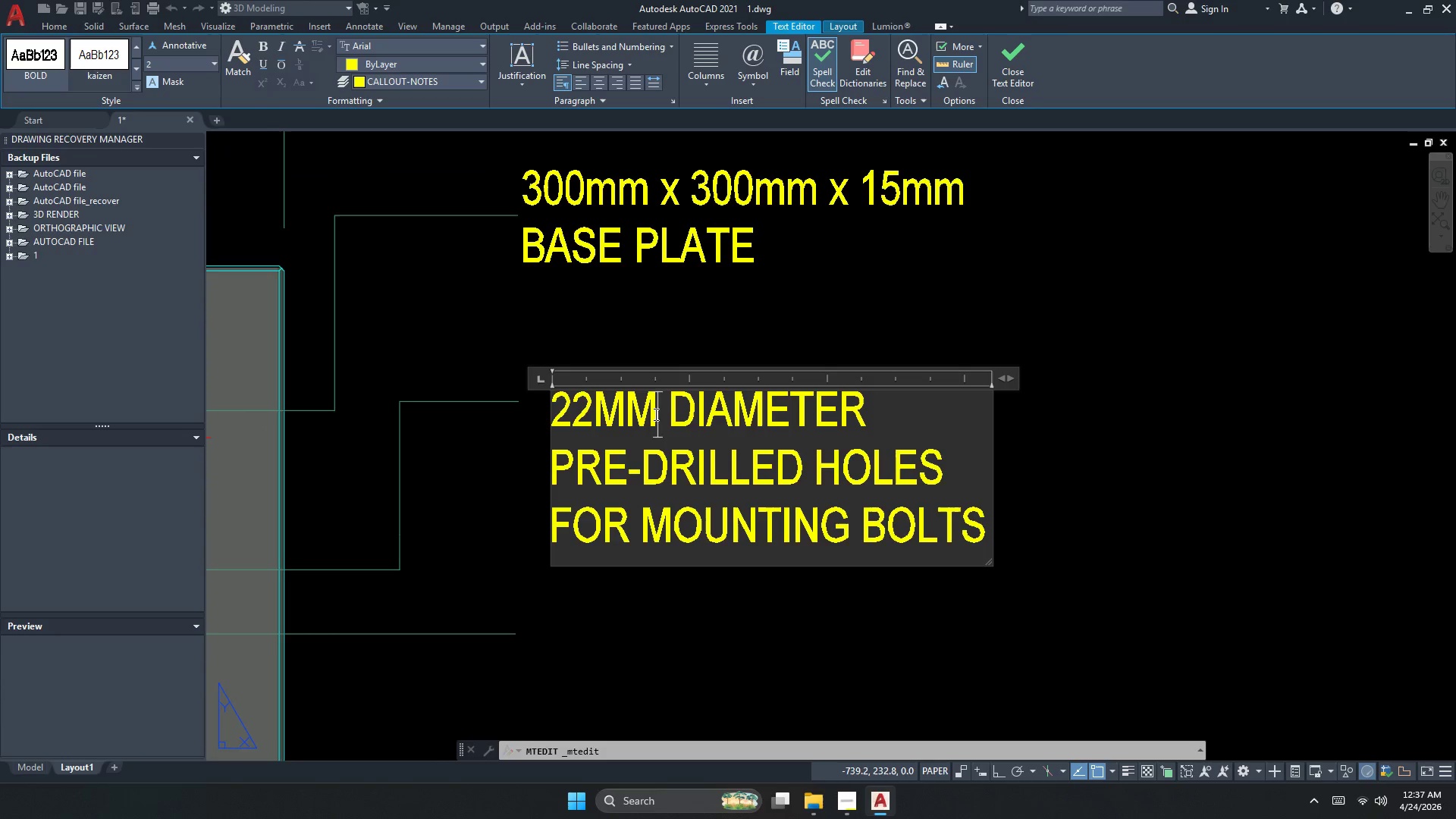 
scroll: coordinate [645, 413], scroll_direction: up, amount: 1.0
 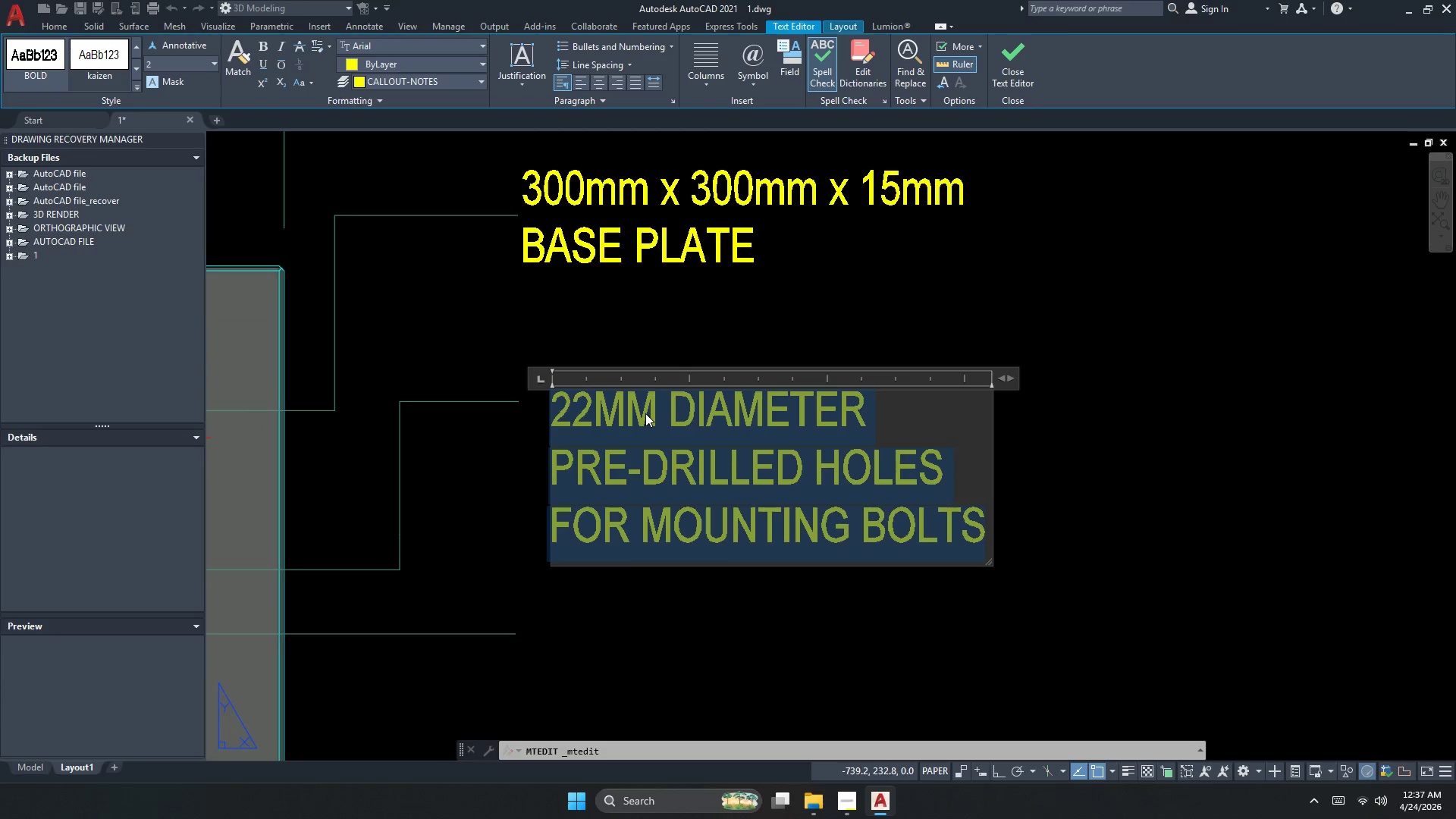 
left_click_drag(start_coordinate=[654, 413], to_coordinate=[601, 416])
 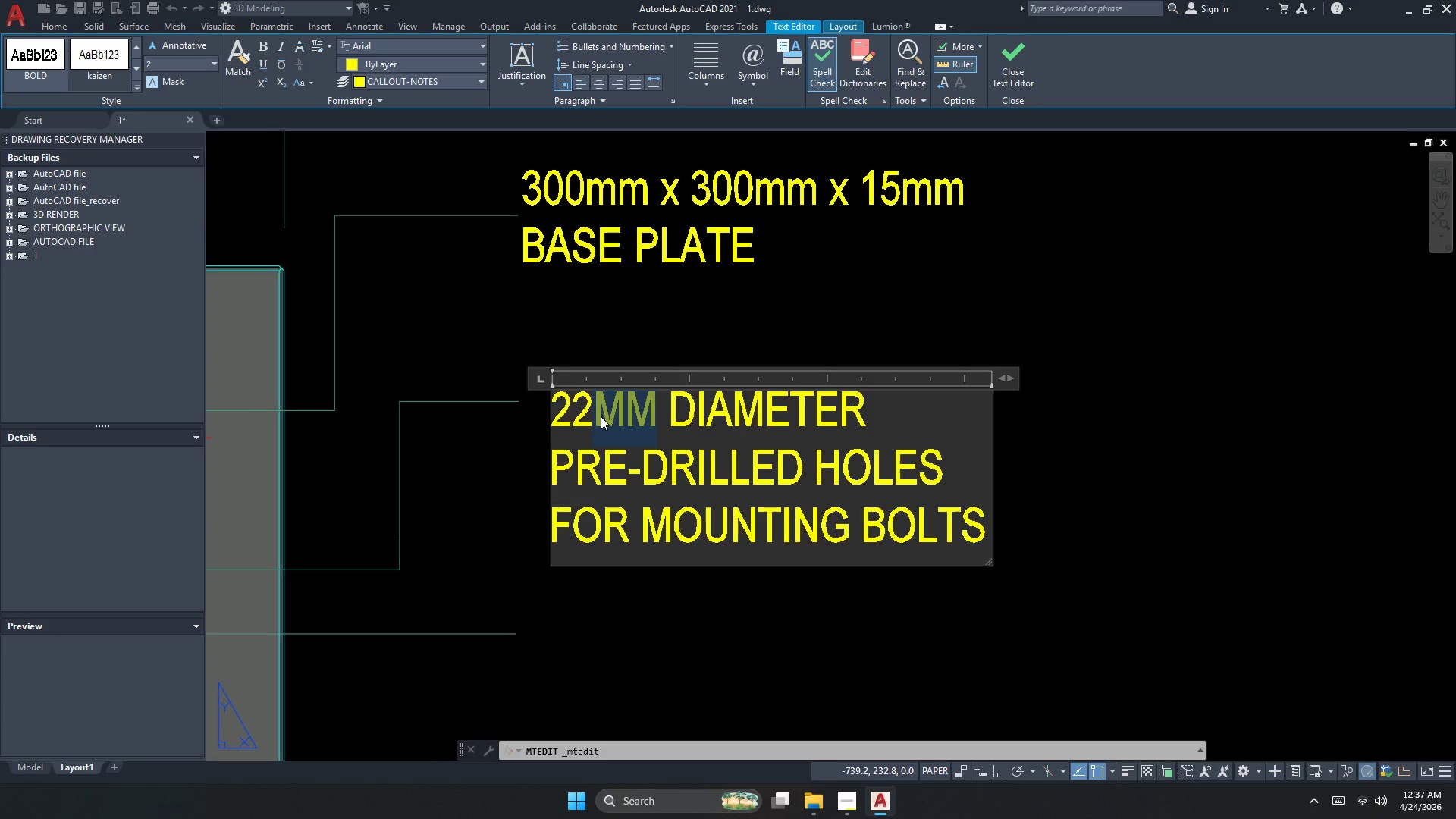 
type(mm)
key(Backspace)
key(Backspace)
type(MM)
 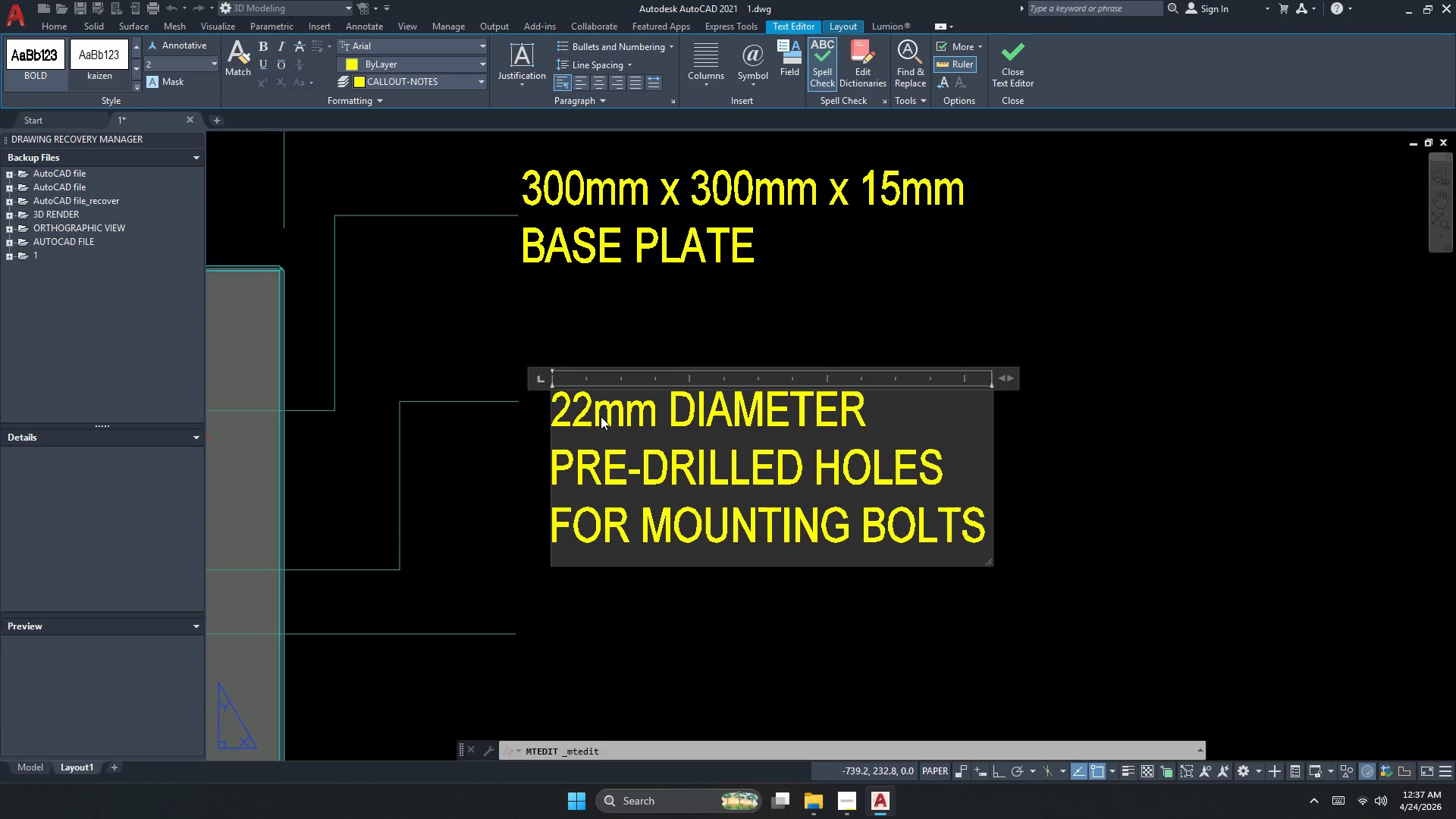 
left_click_drag(start_coordinate=[655, 415], to_coordinate=[890, 416])
 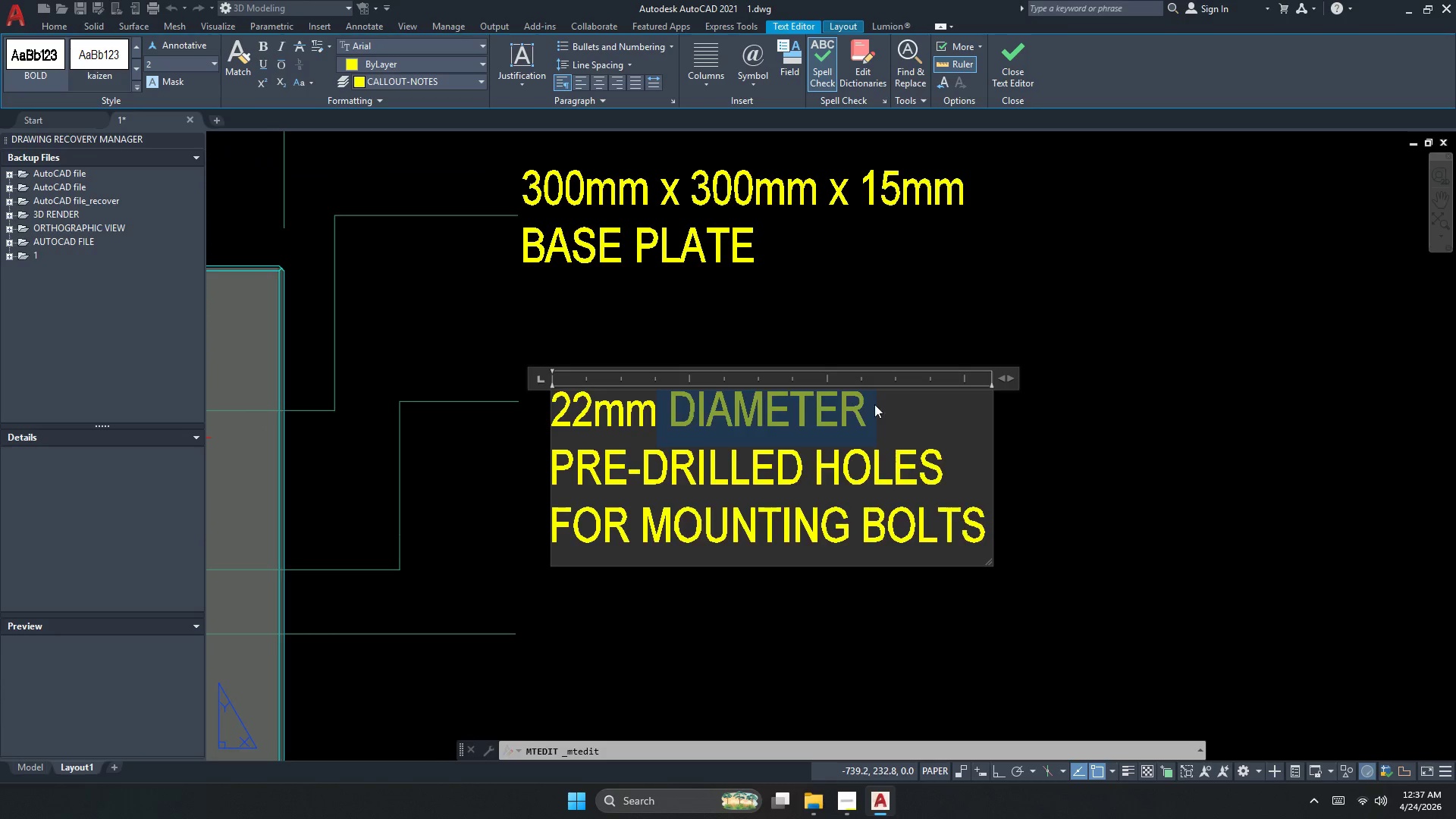 
key(Backspace)
 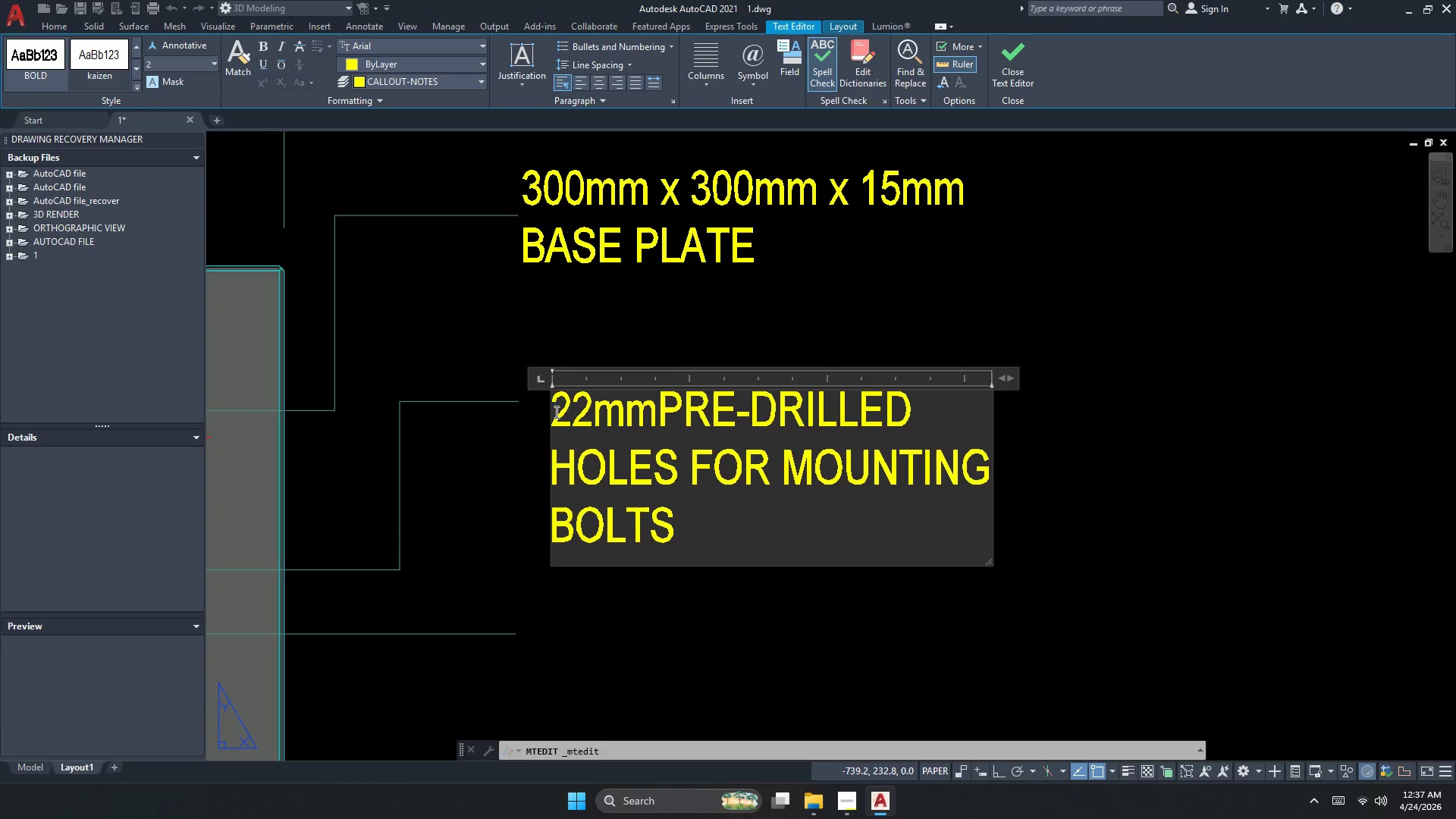 
key(Space)
 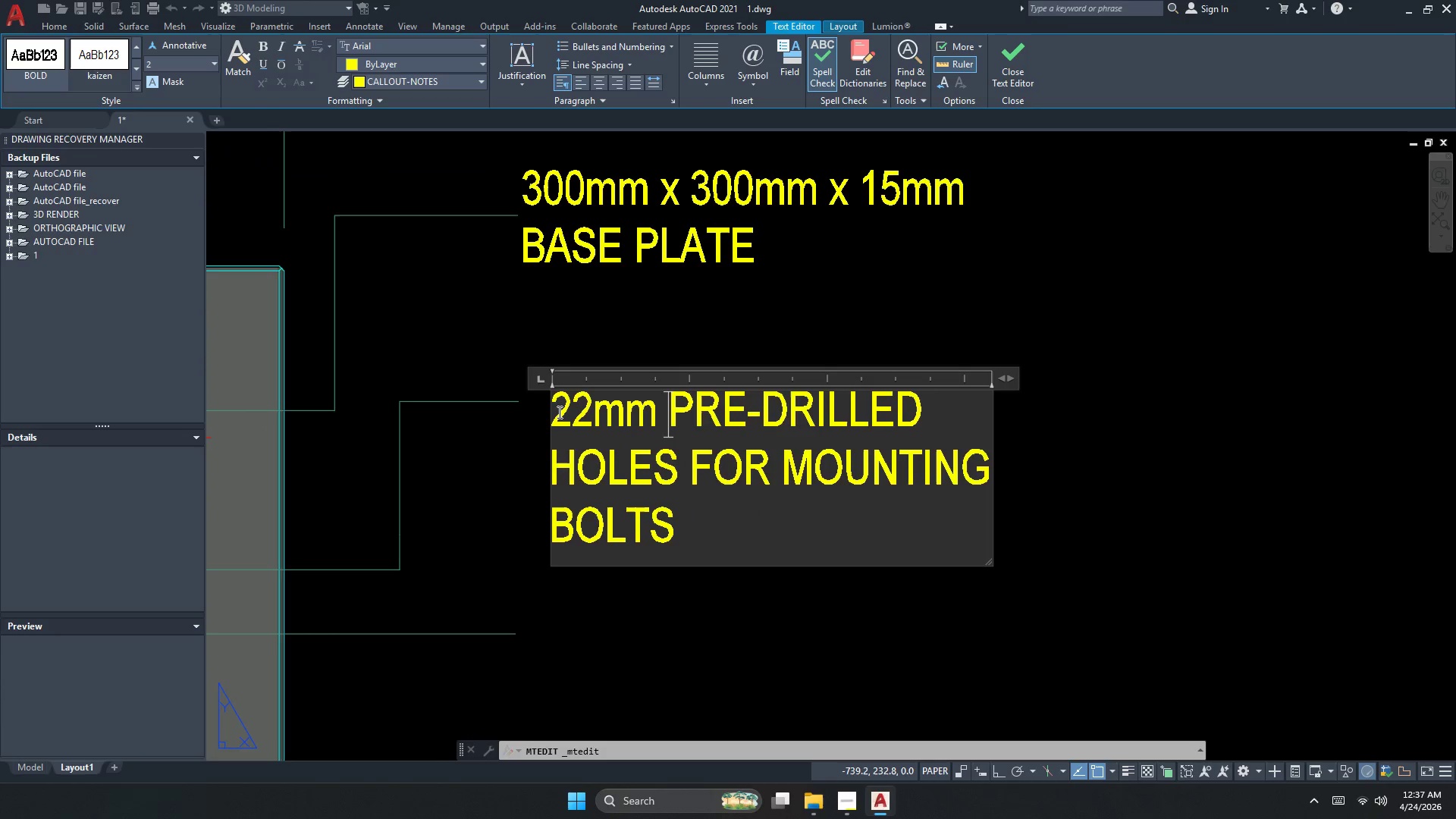 
left_click([558, 412])
 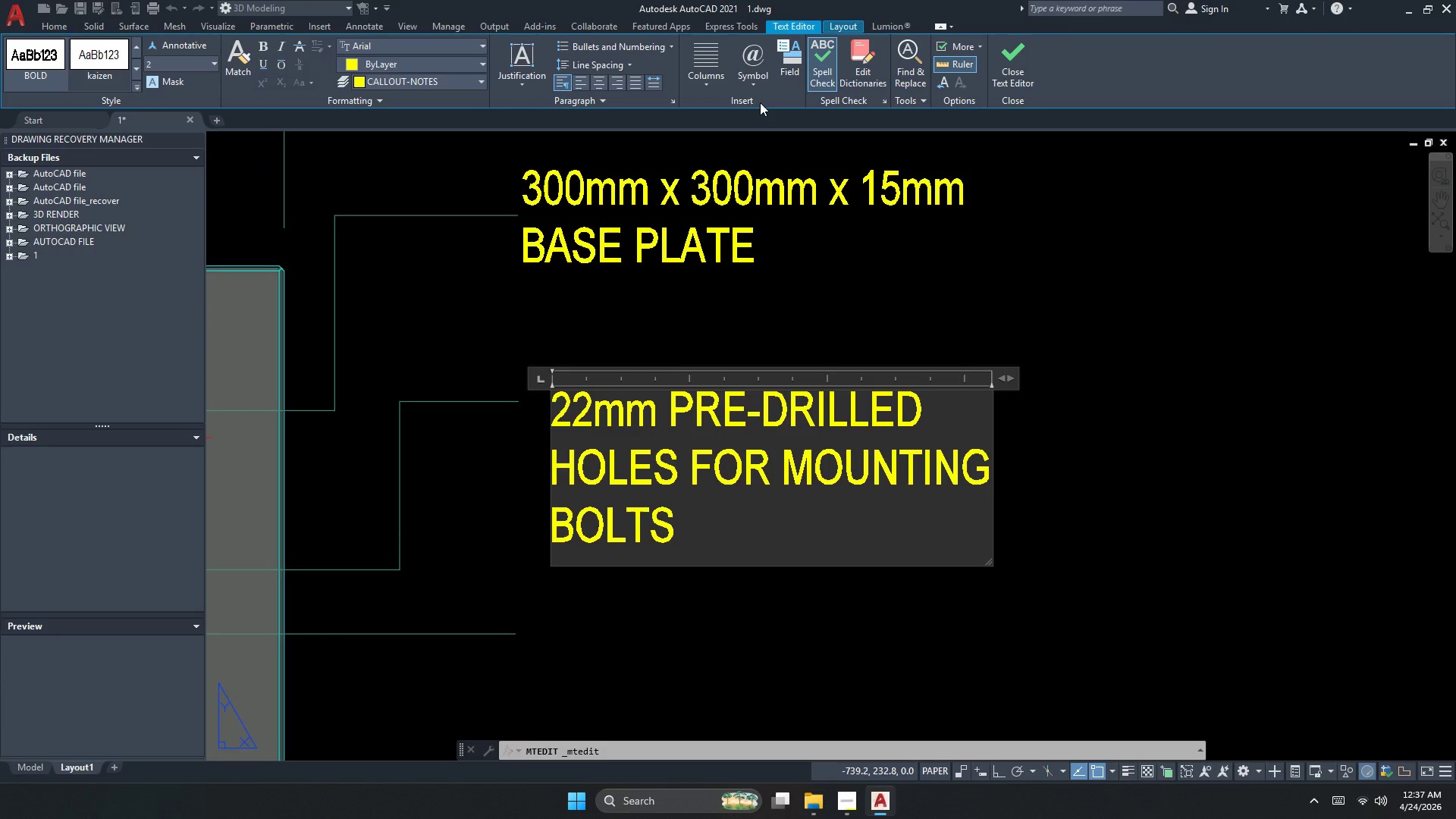 
left_click([746, 76])
 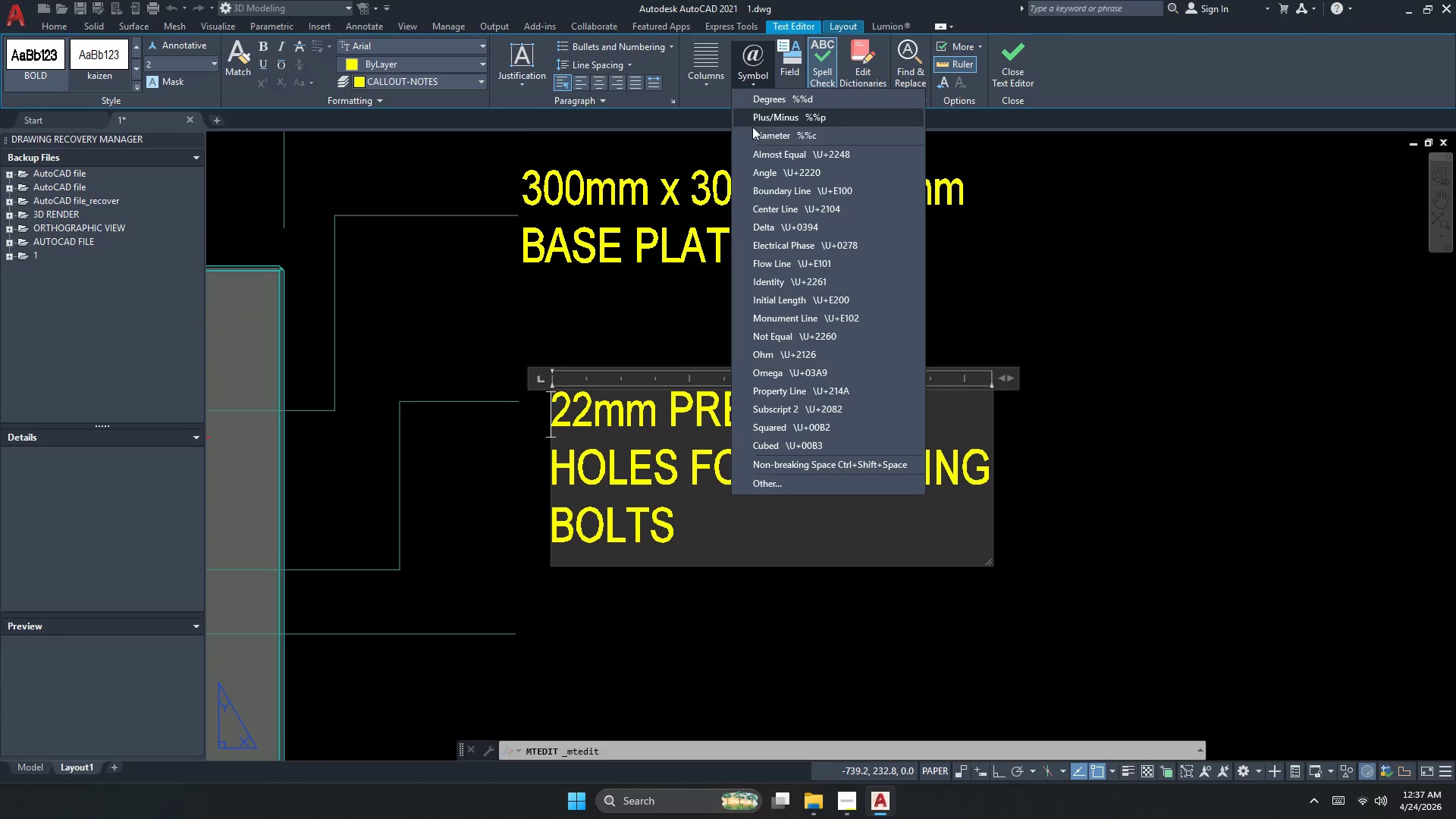 
left_click([752, 133])
 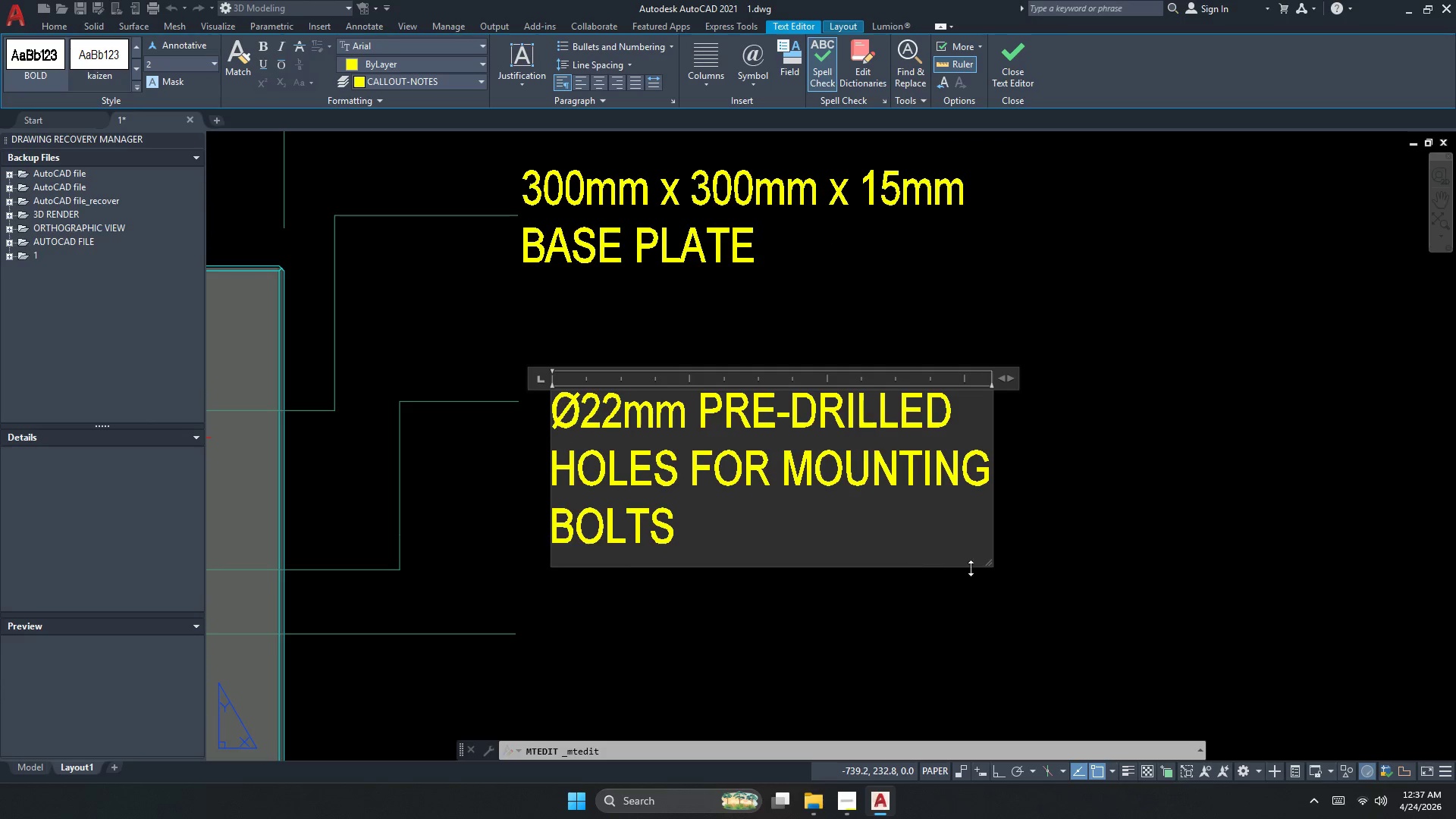 
left_click_drag(start_coordinate=[991, 564], to_coordinate=[996, 526])
 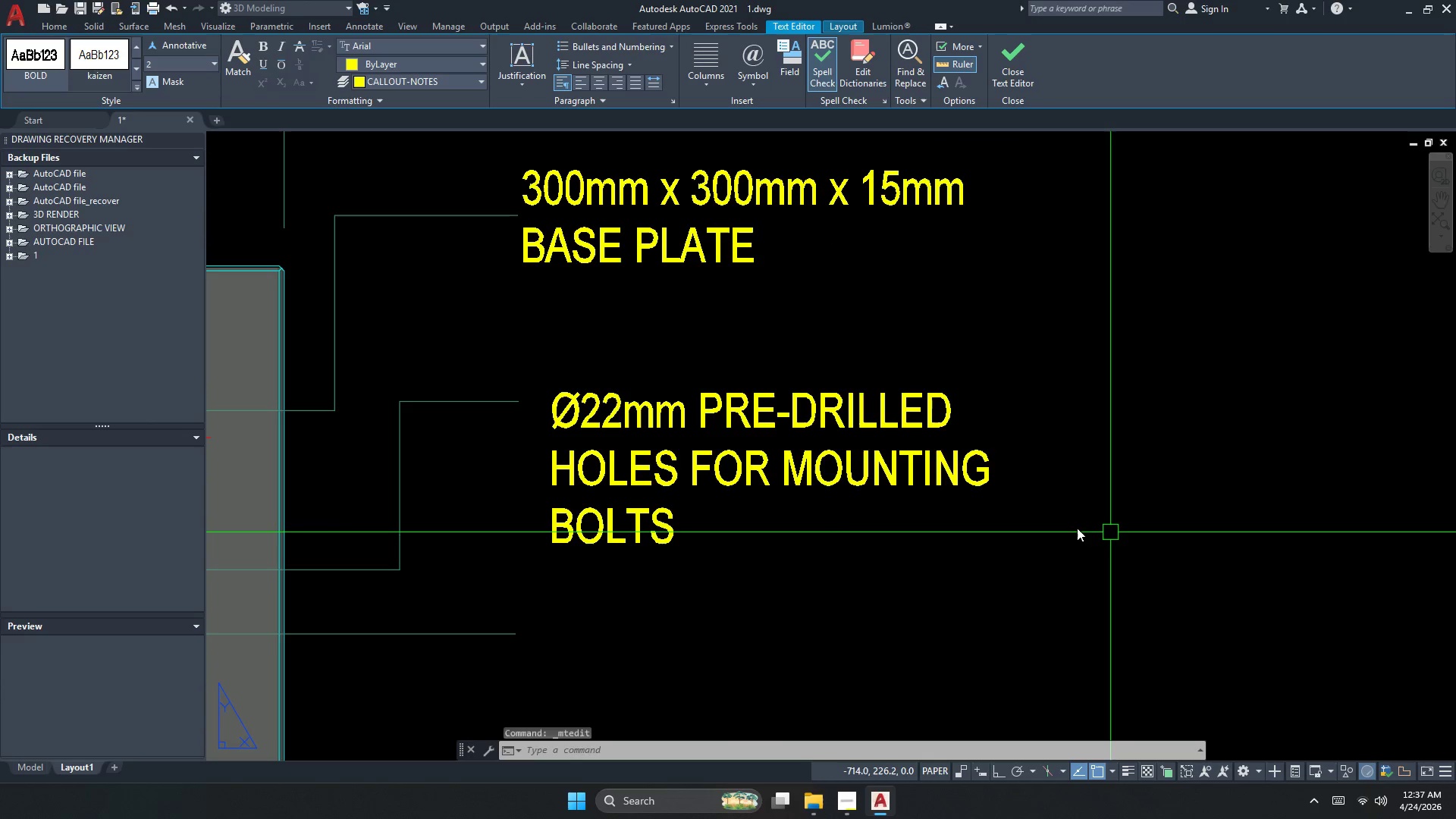 
key(Escape)
 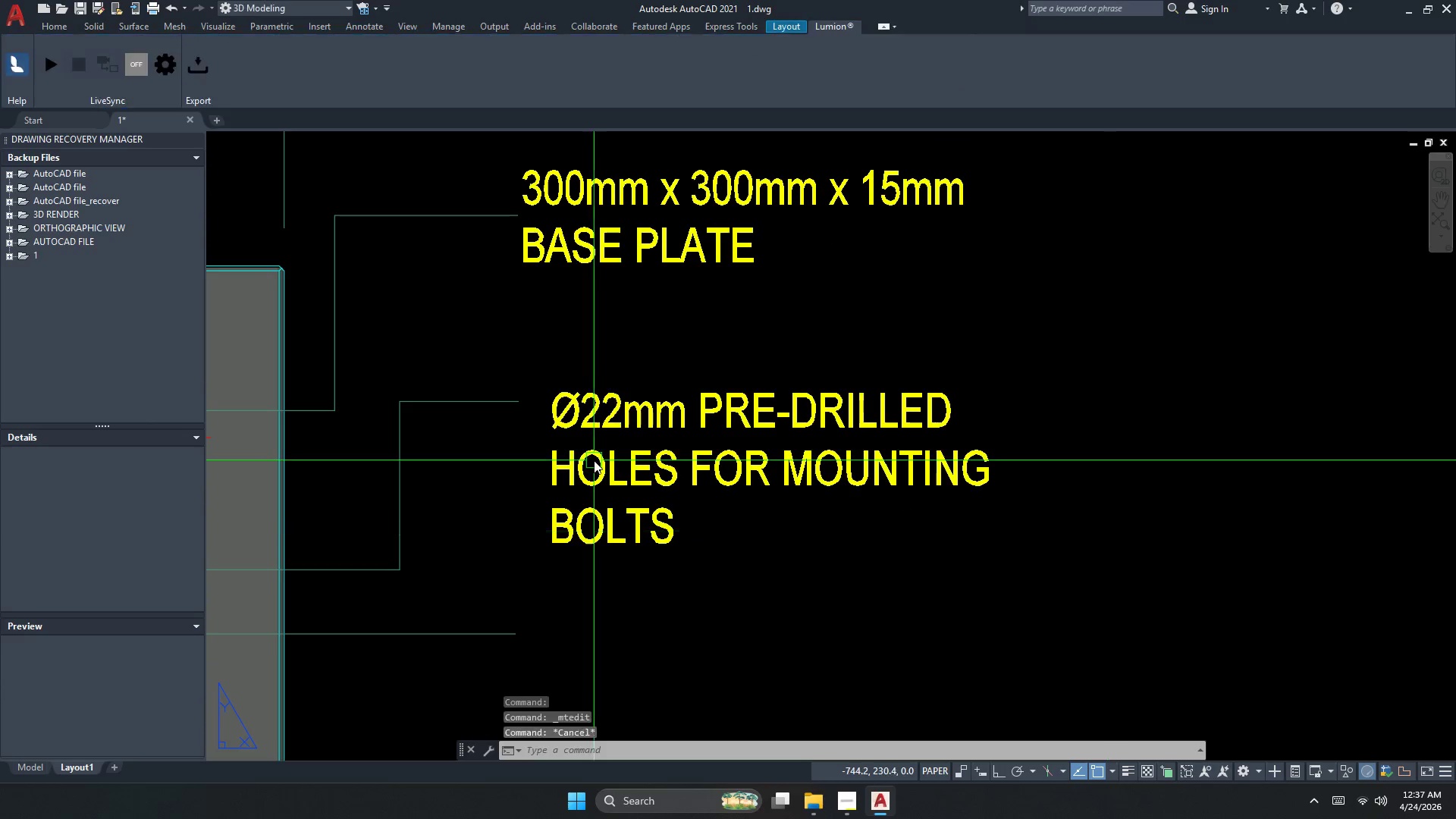 
double_click([594, 460])
 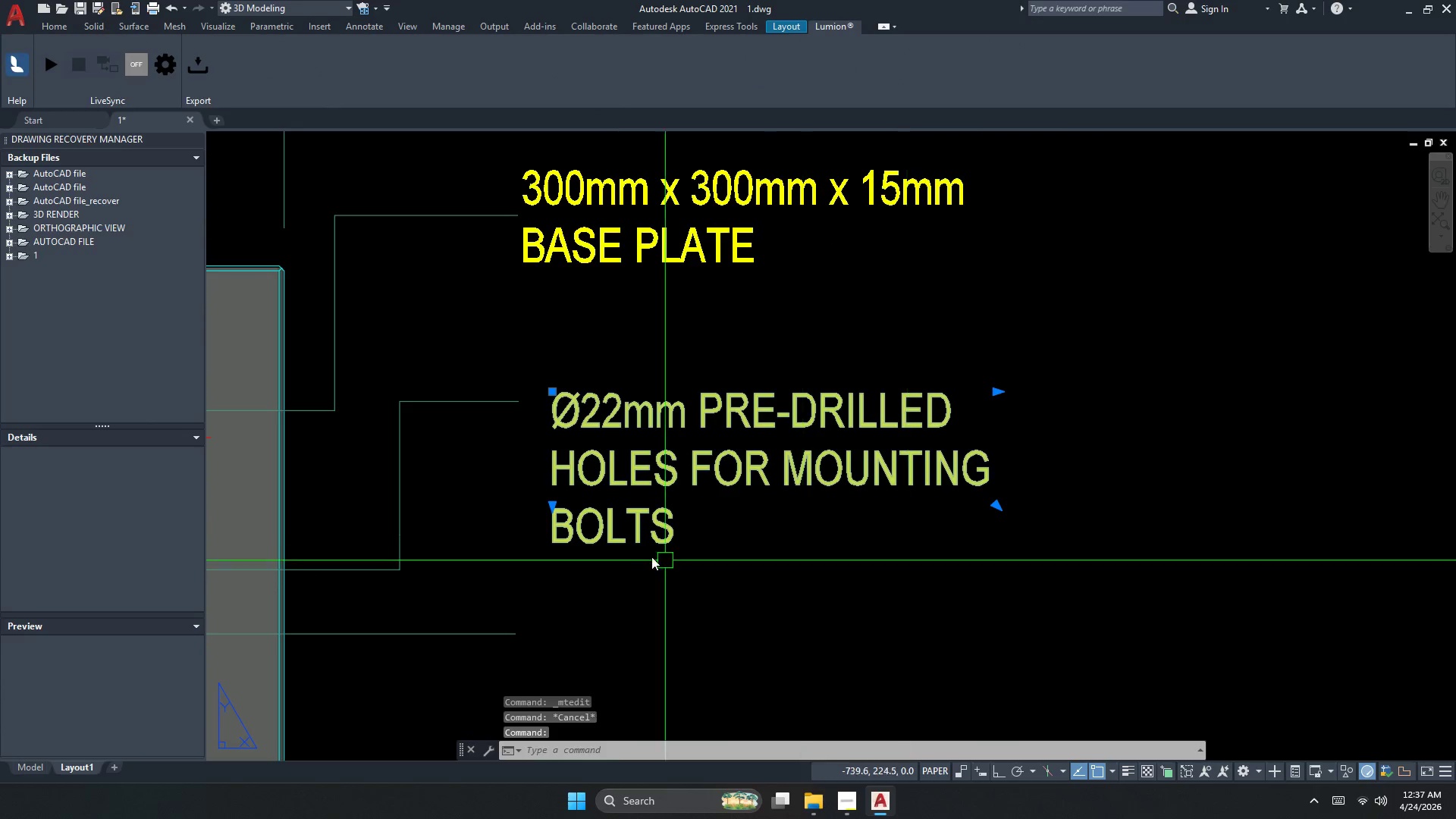 
key(Escape)
 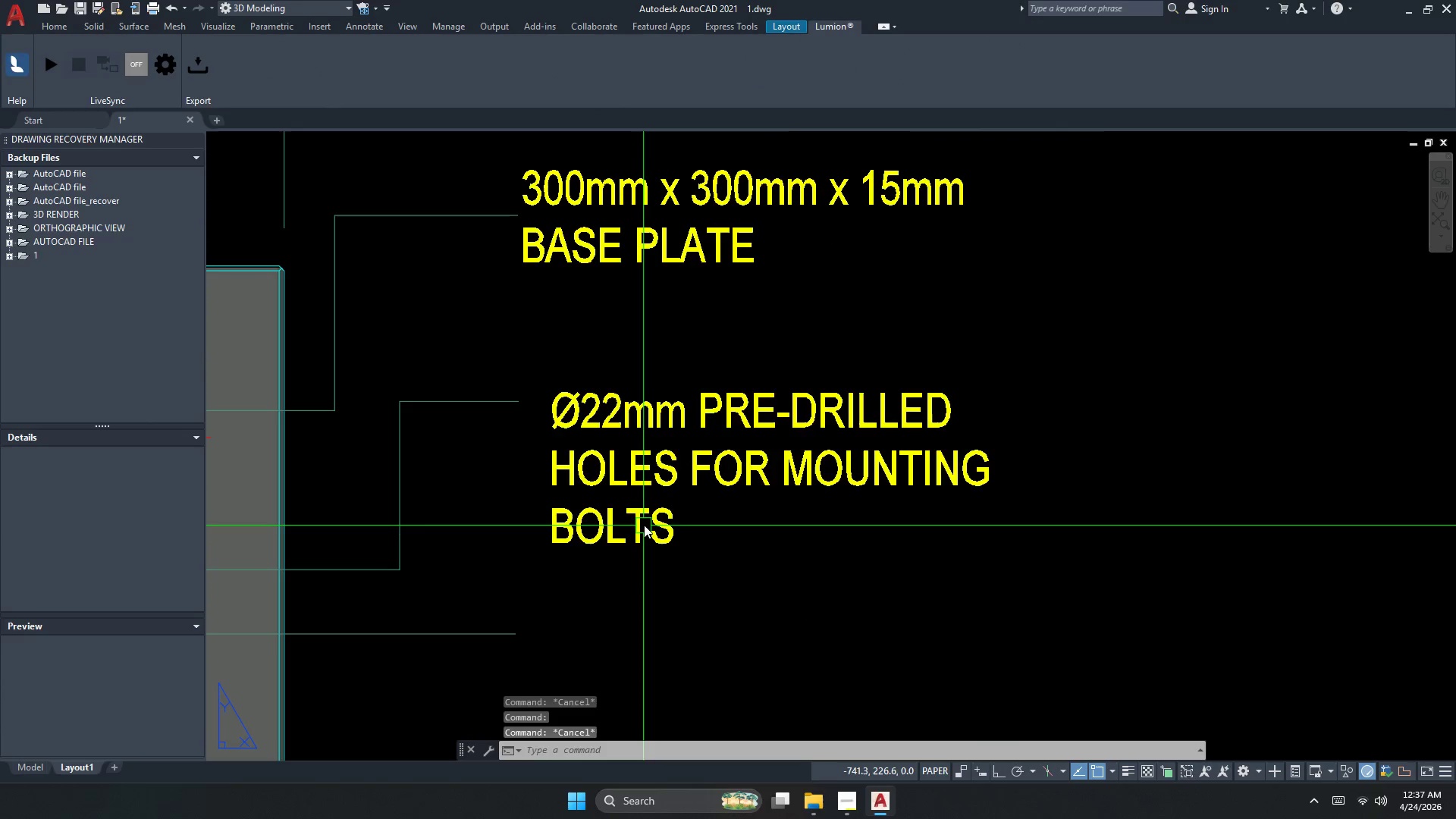 
left_click([645, 522])
 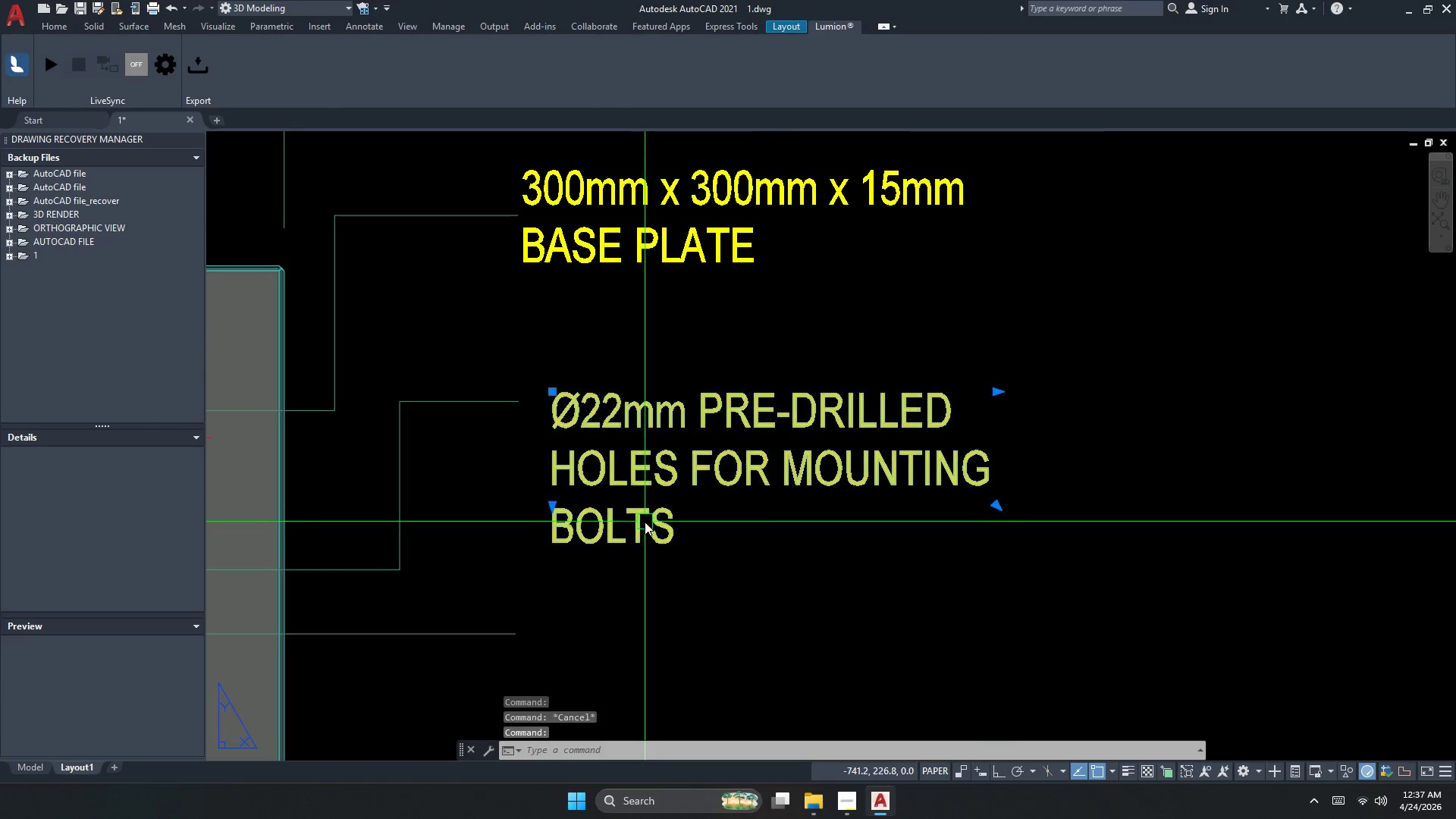 
double_click([645, 522])
 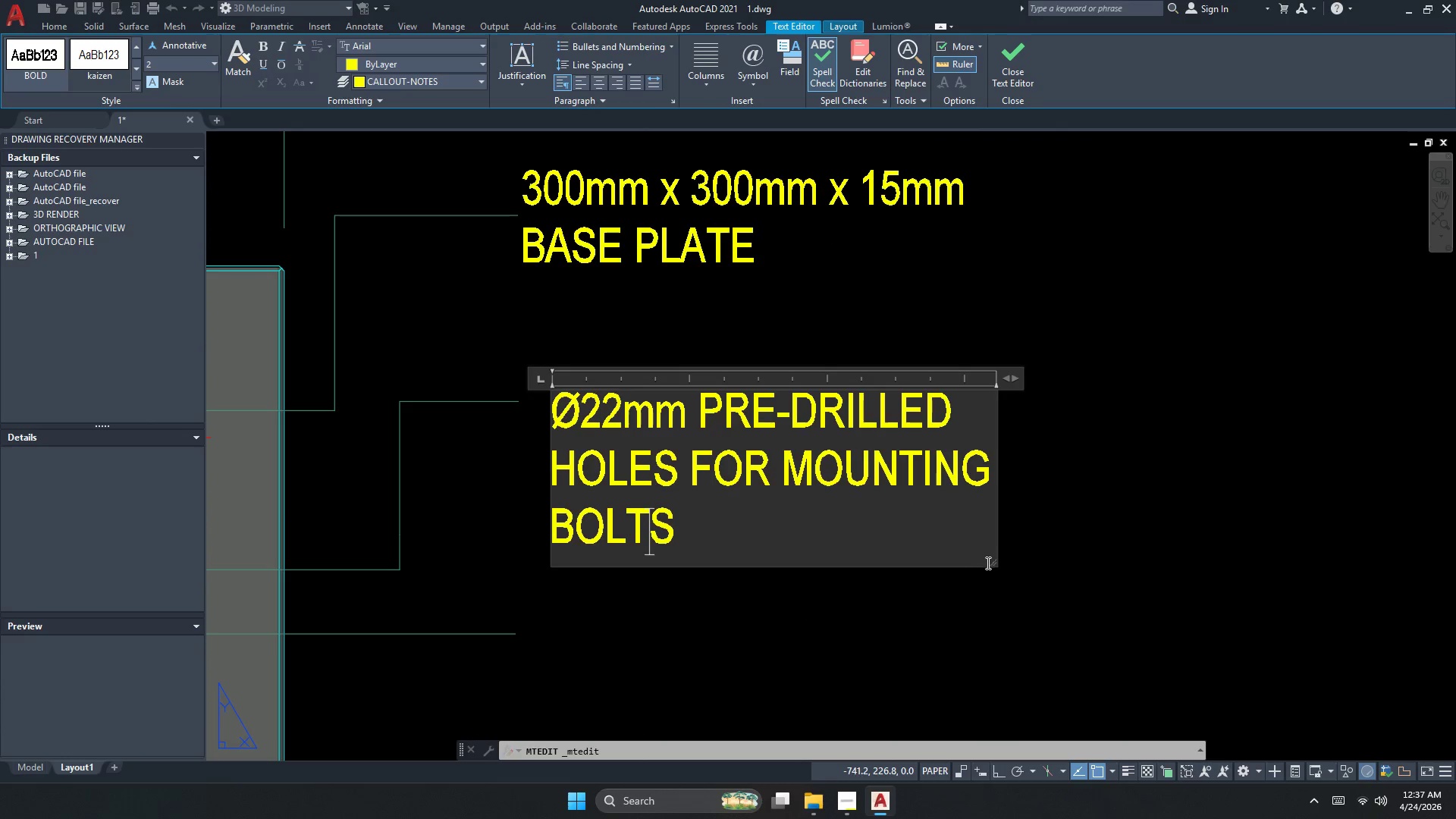 
left_click_drag(start_coordinate=[991, 564], to_coordinate=[1091, 477])
 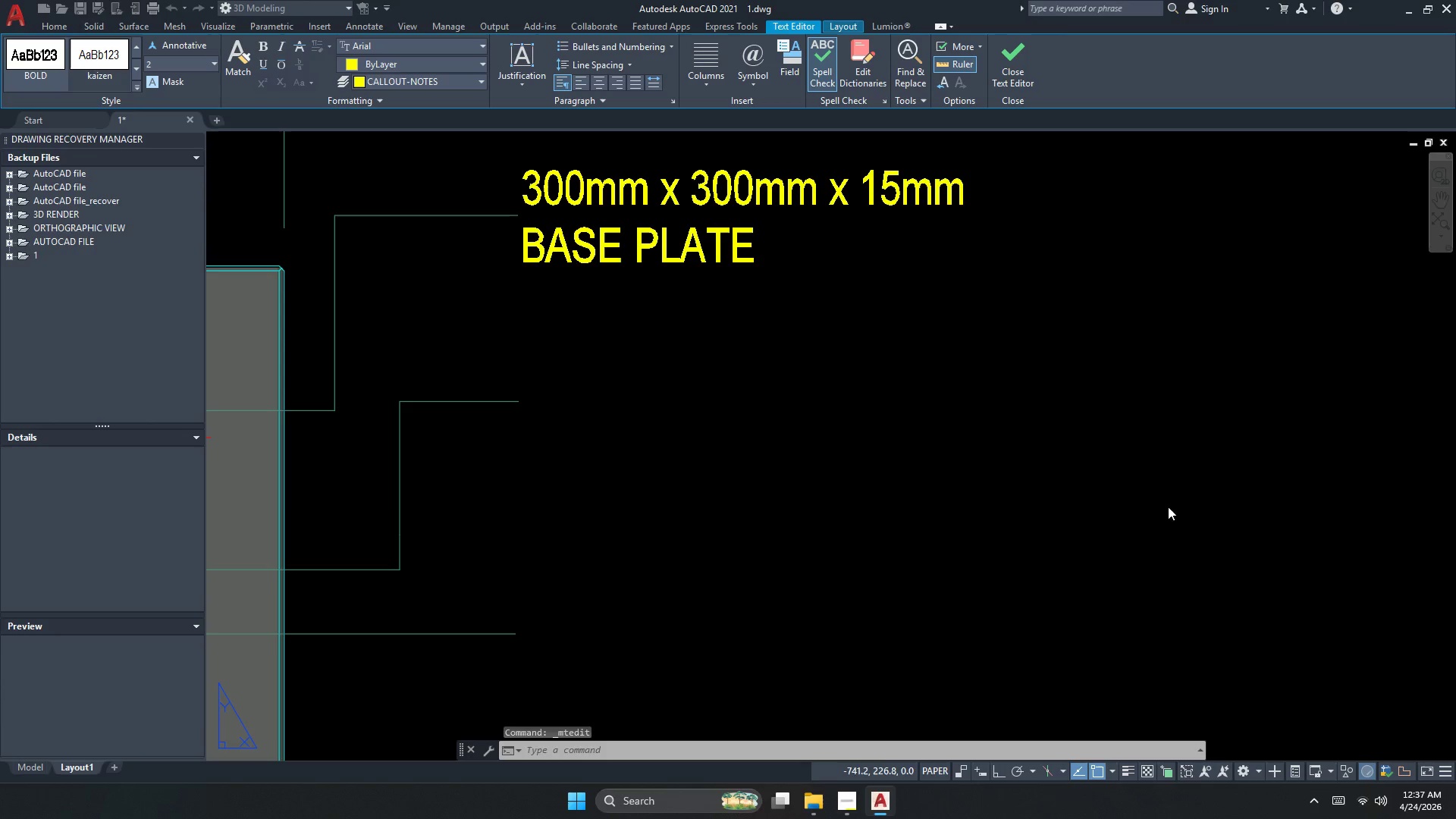 
key(Escape)
 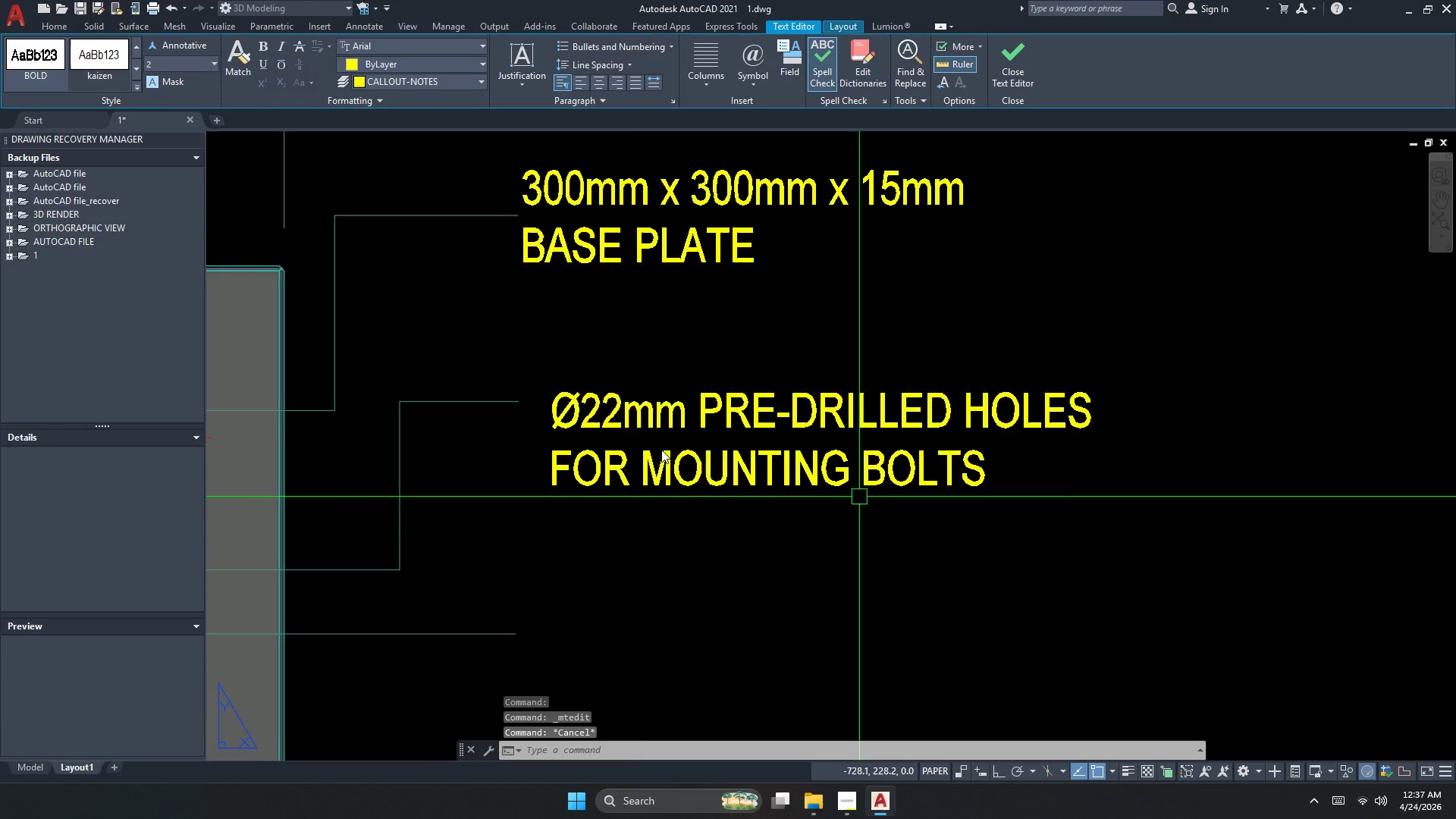 
scroll: coordinate [663, 424], scroll_direction: down, amount: 6.0